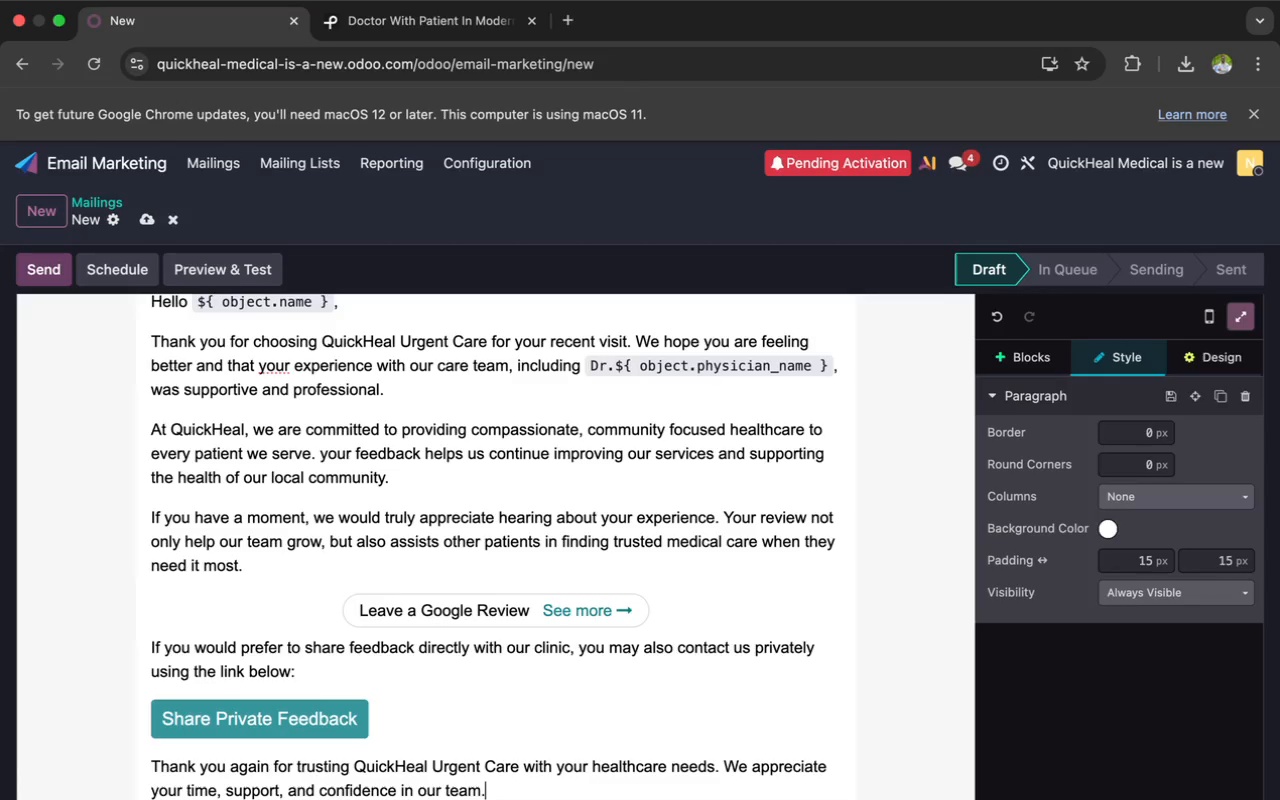 
key(Enter)
 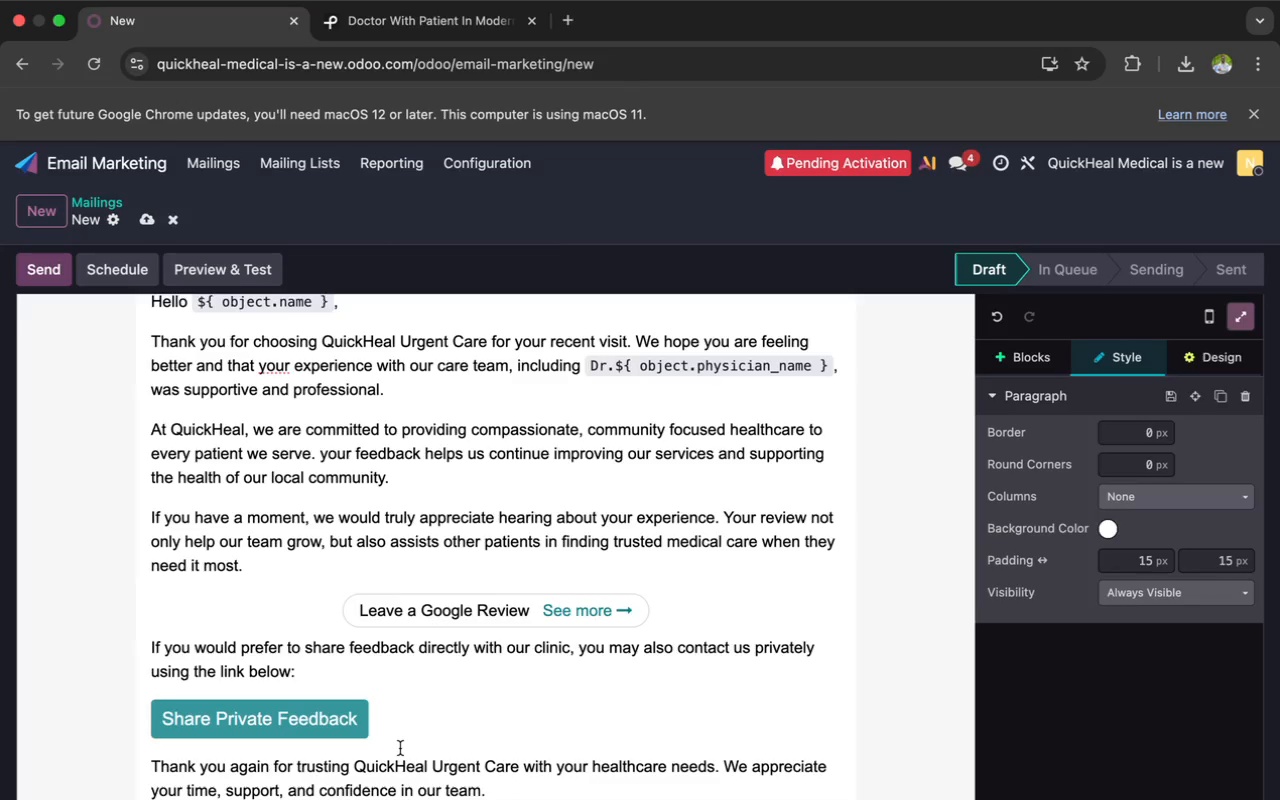 
scroll: coordinate [400, 748], scroll_direction: down, amount: 8.0
 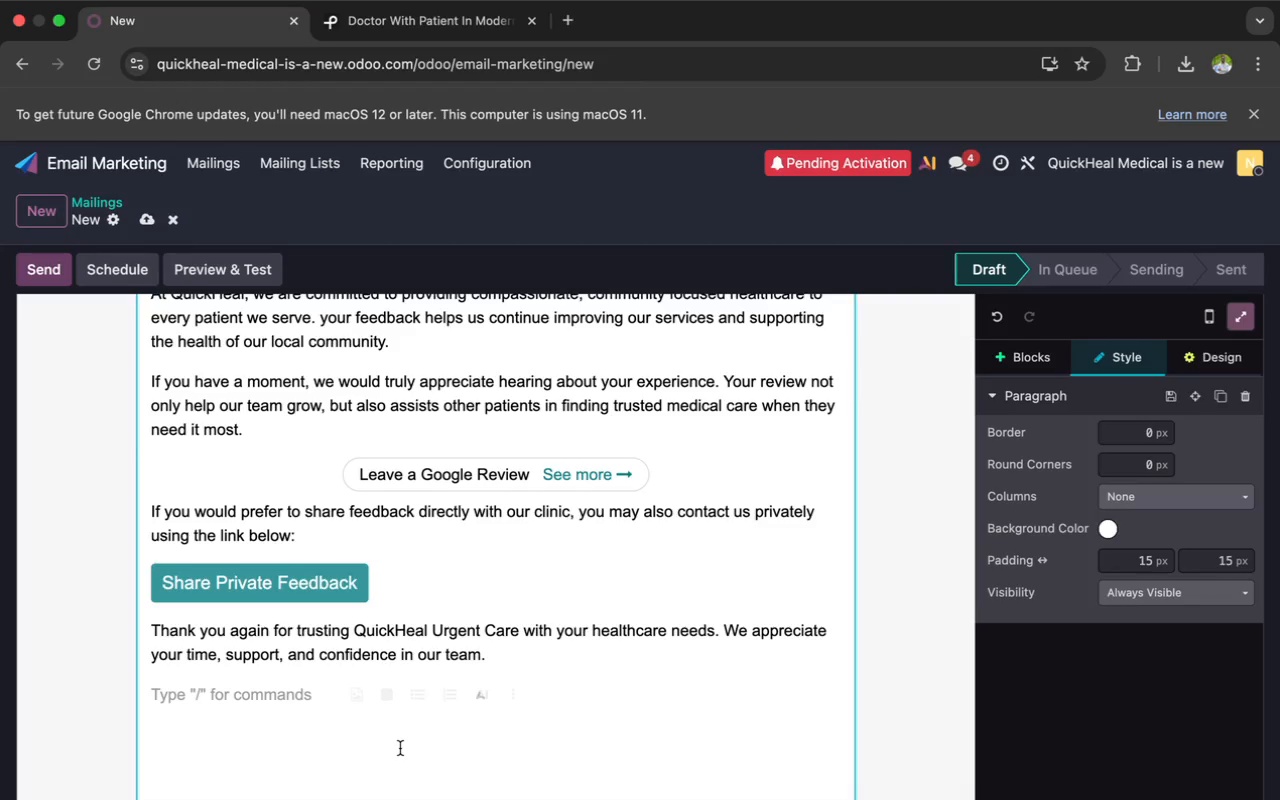 
wait(14.91)
 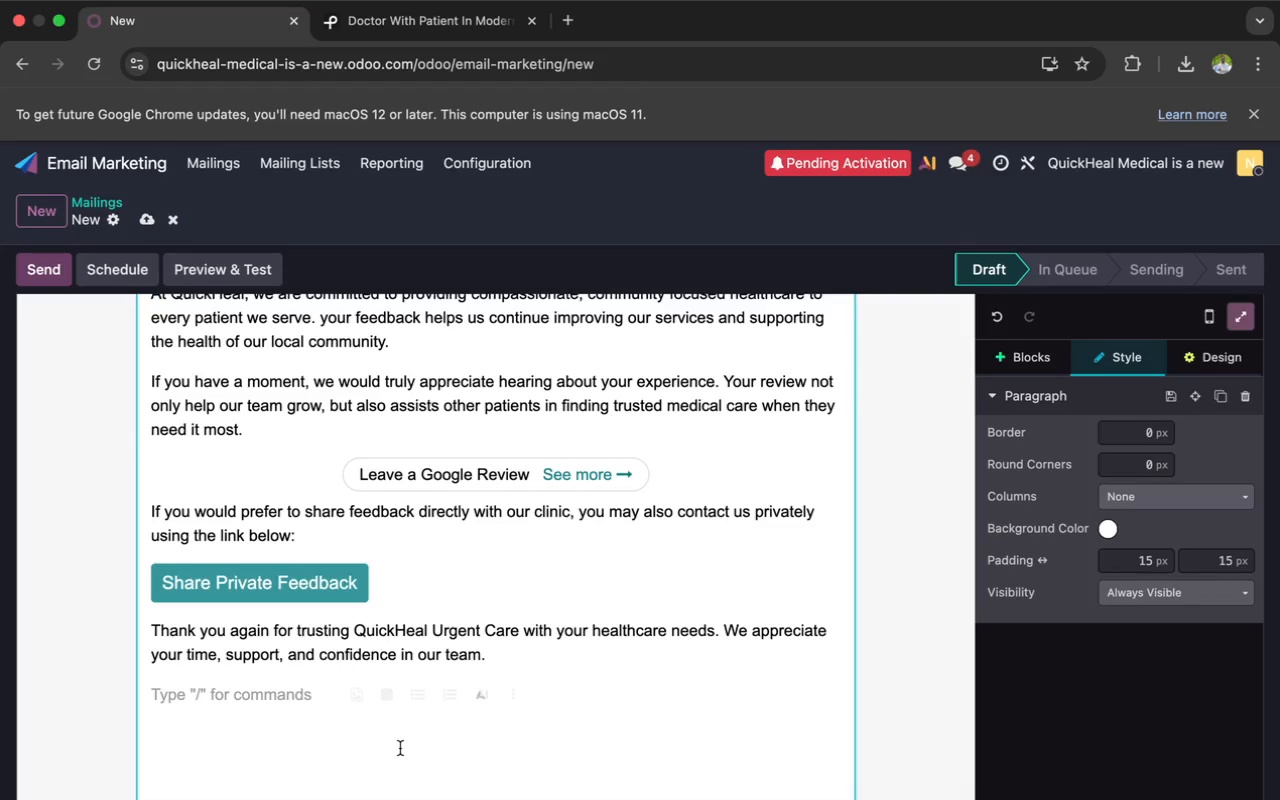 
type(War)
 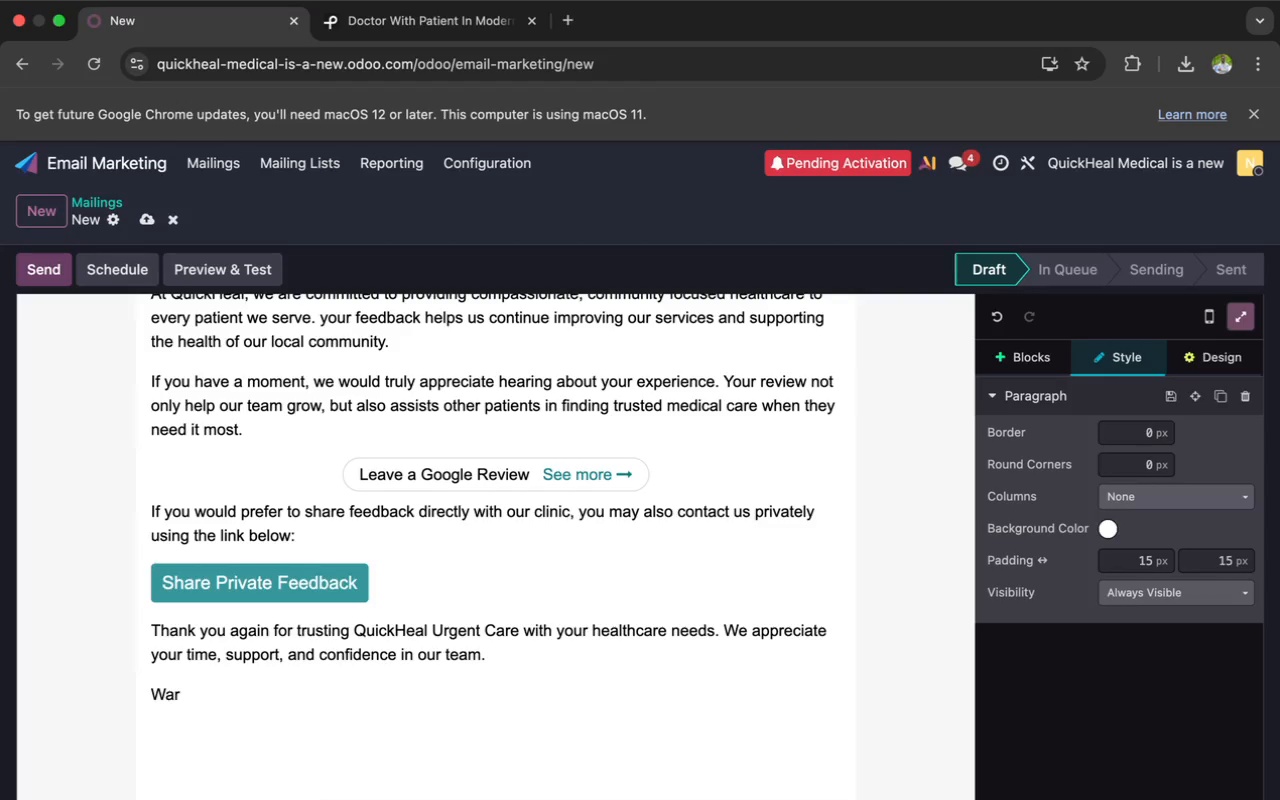 
type(m regards, Quick)
 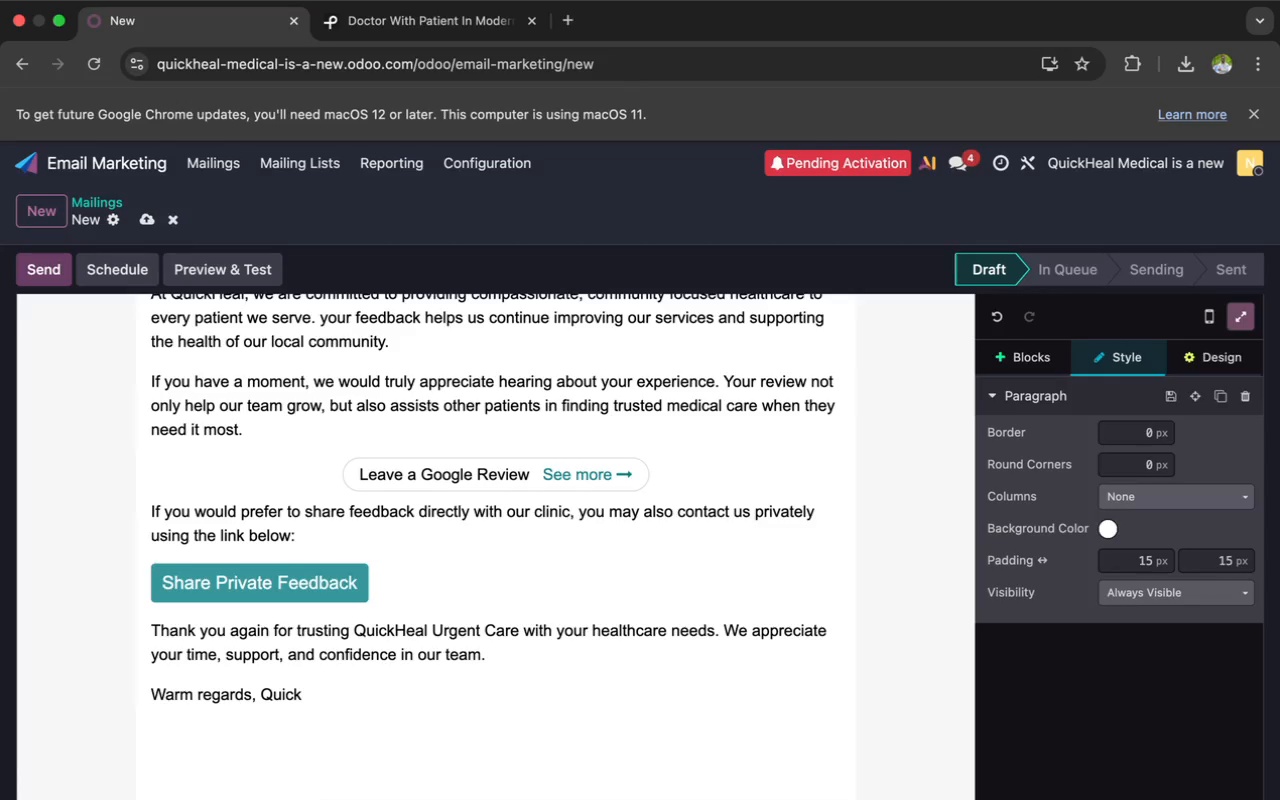 
wait(8.62)
 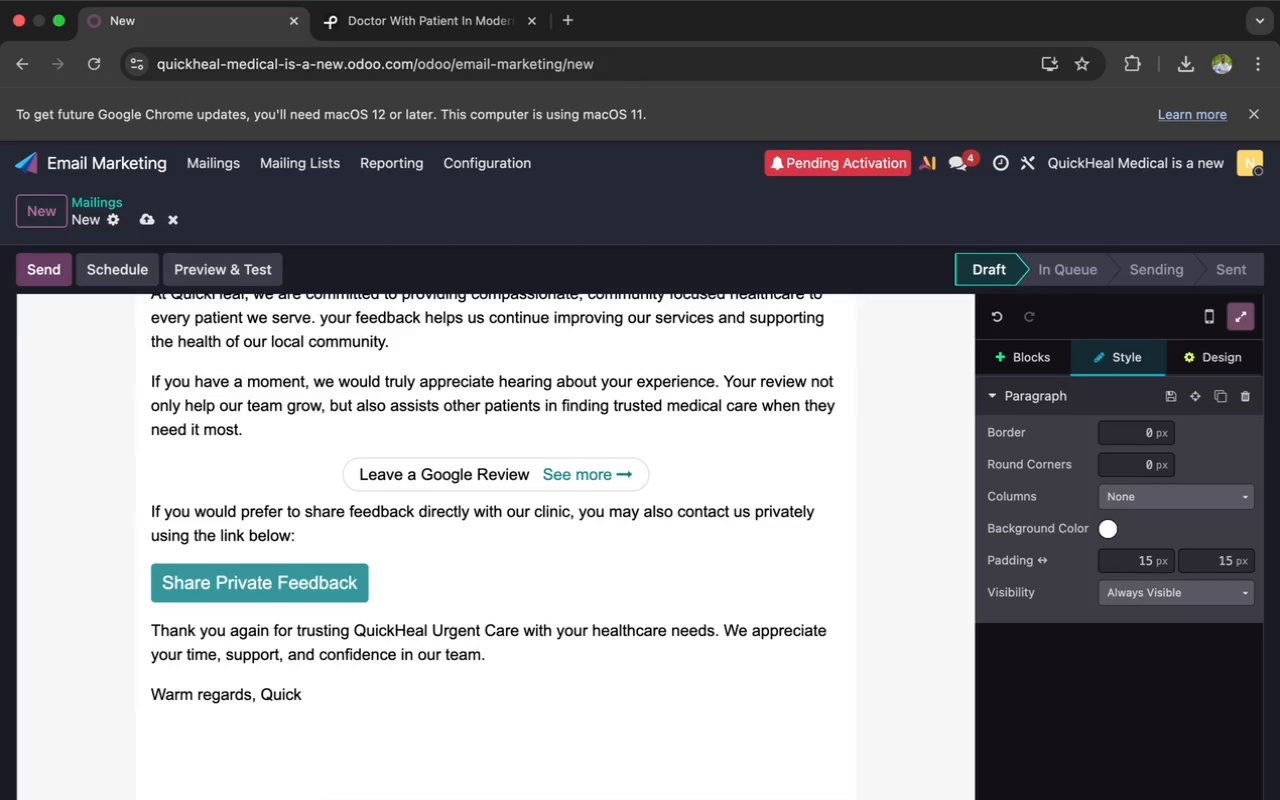 
type(Heal Medical Team)
 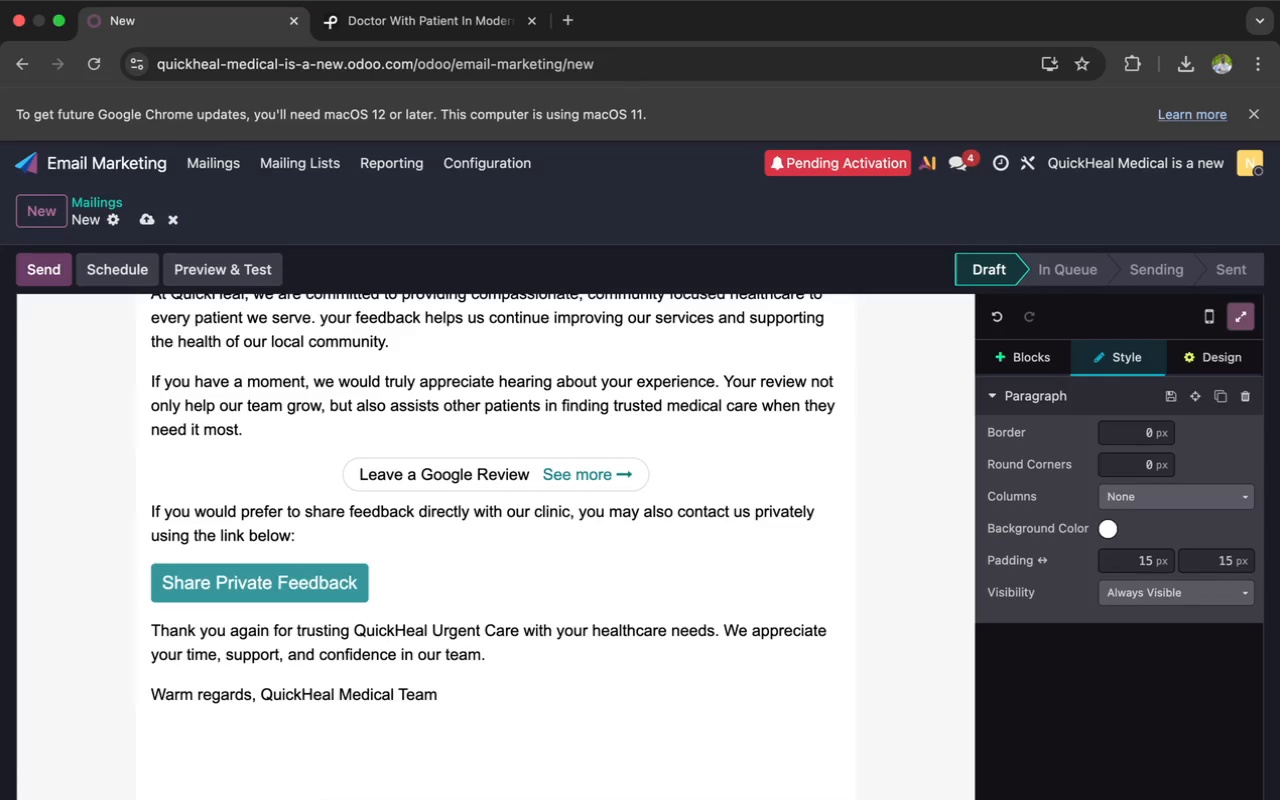 
left_click([260, 698])
 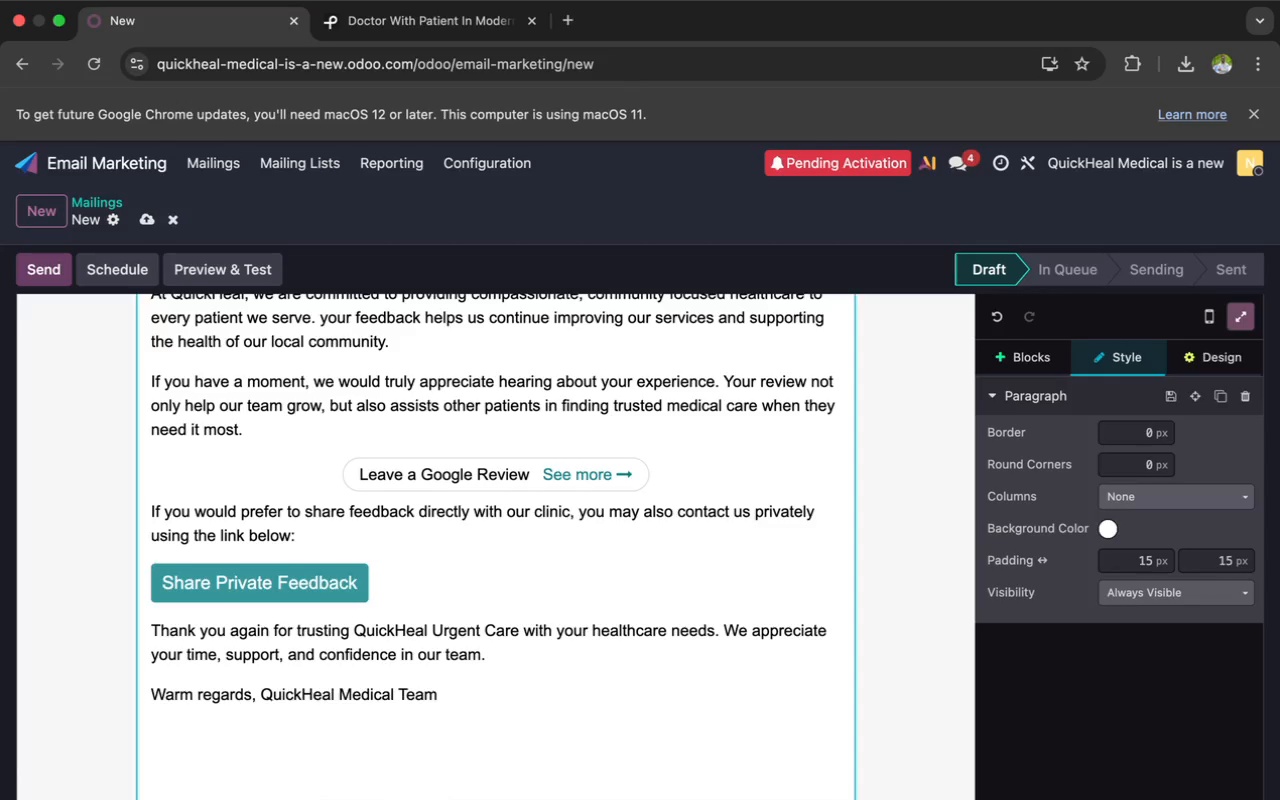 
hold_key(key=Space, duration=1.5)
 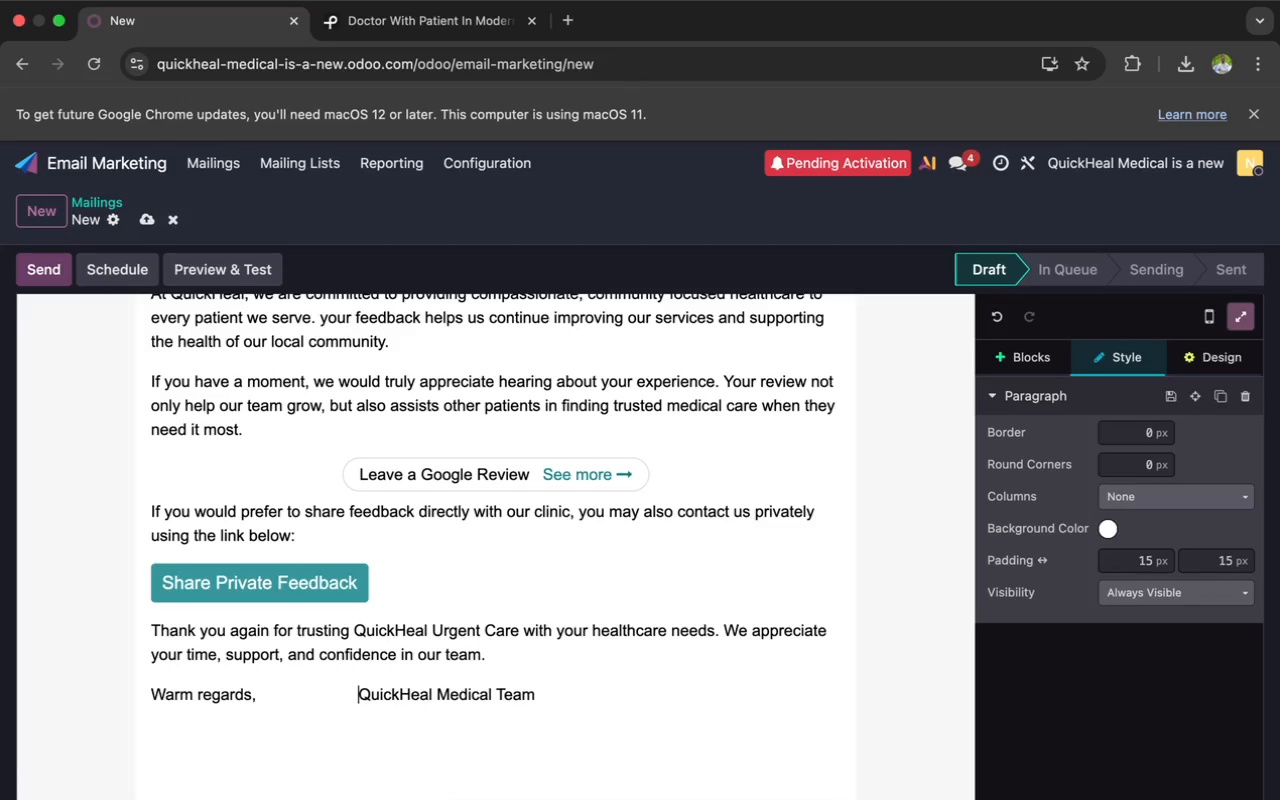 
hold_key(key=Space, duration=1.51)
 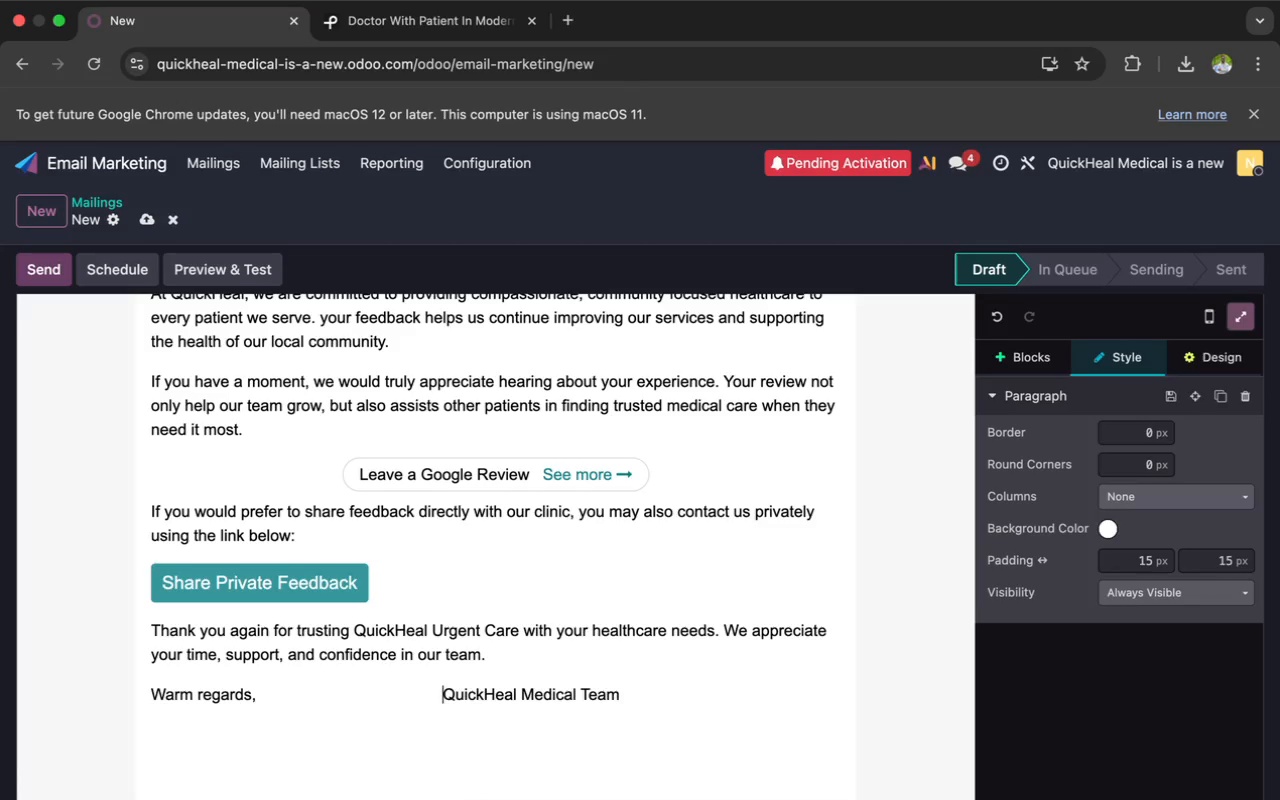 
hold_key(key=Space, duration=1.5)
 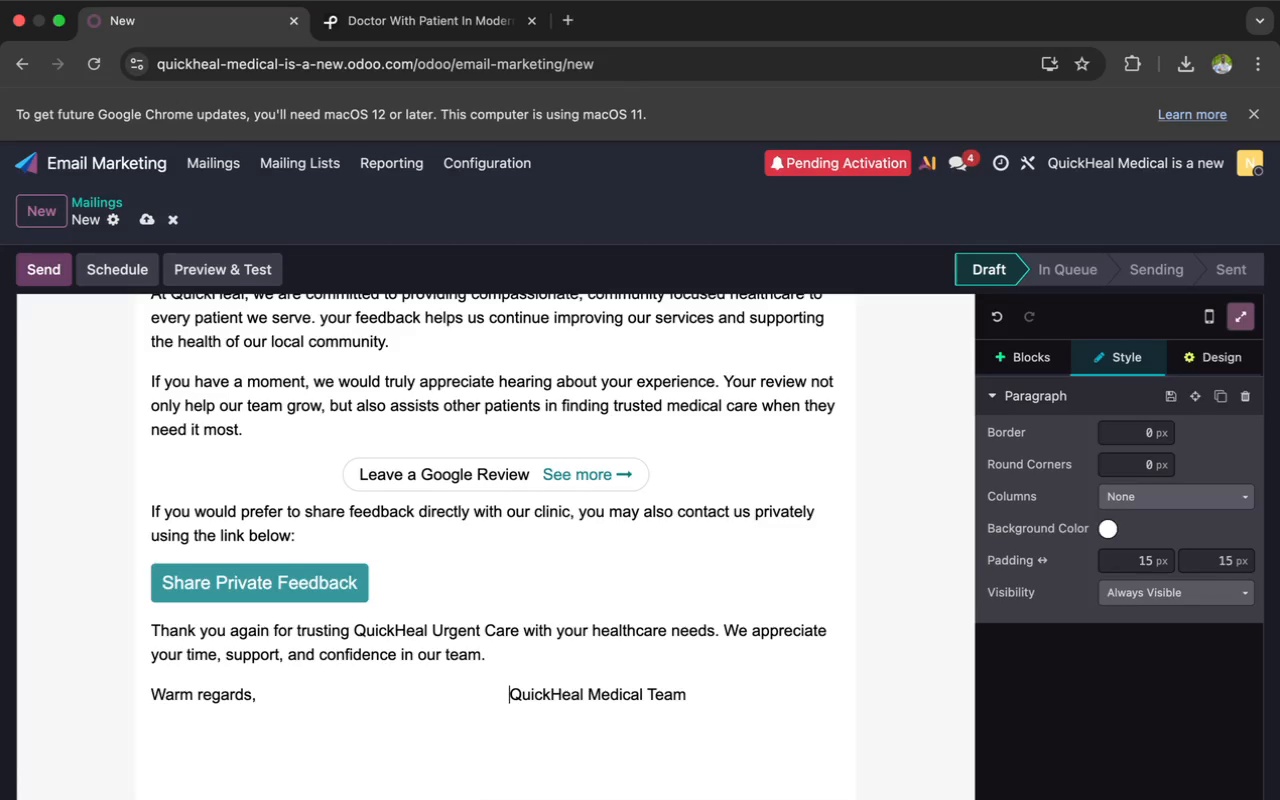 
hold_key(key=Space, duration=1.33)
 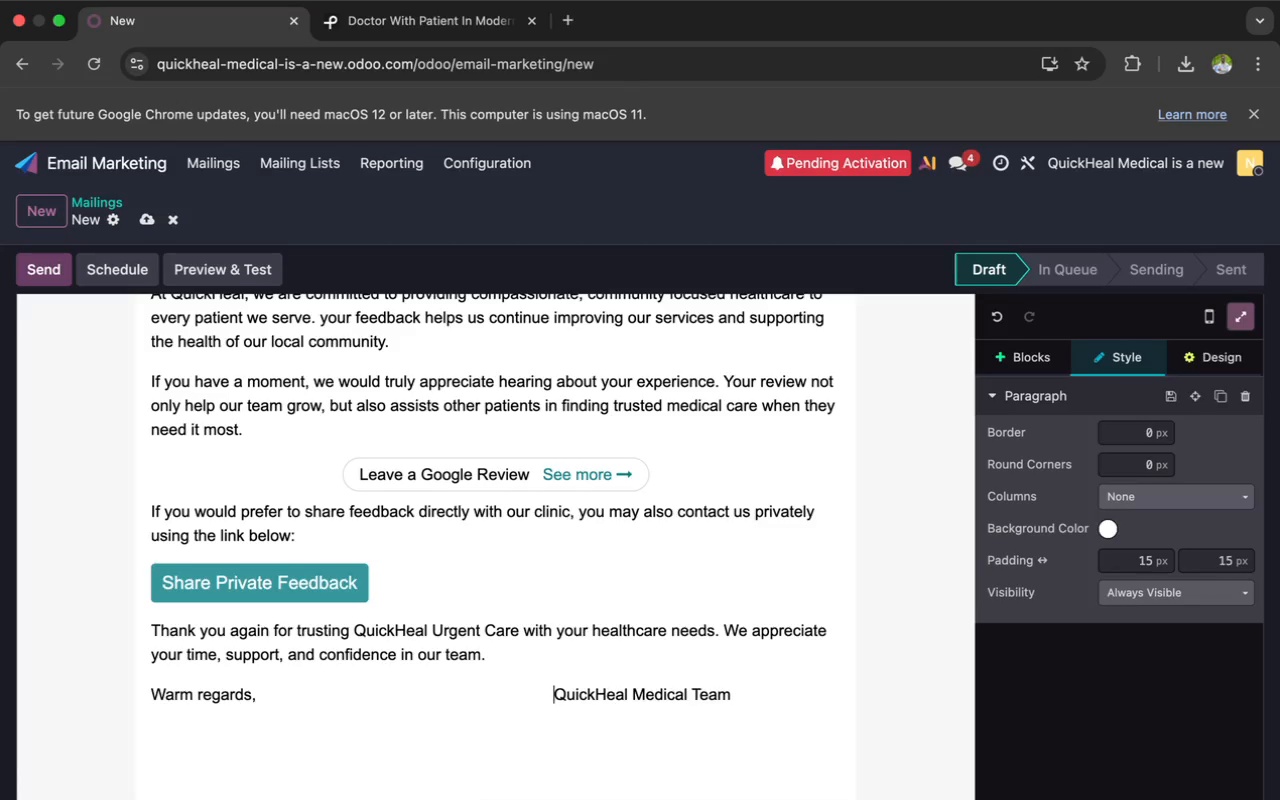 
key(Space)
 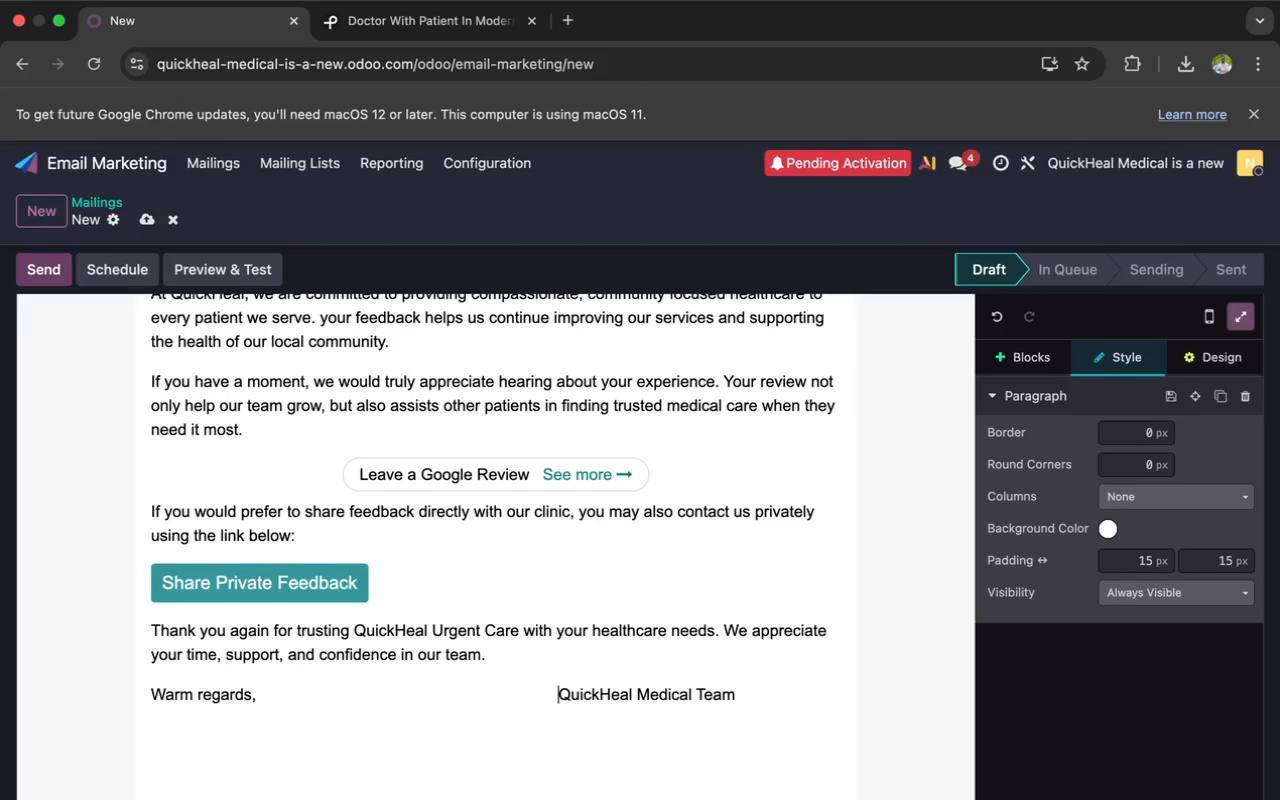 
key(Space)
 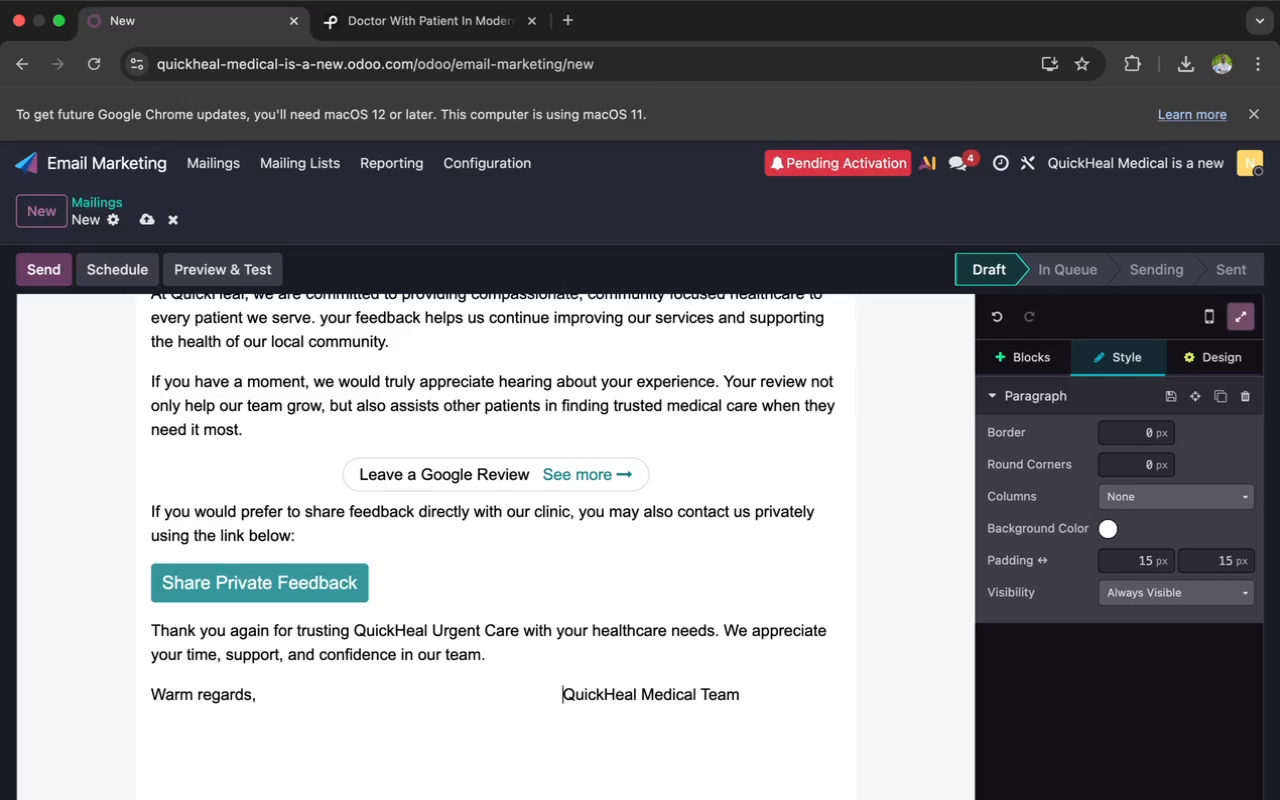 
hold_key(key=Space, duration=1.32)
 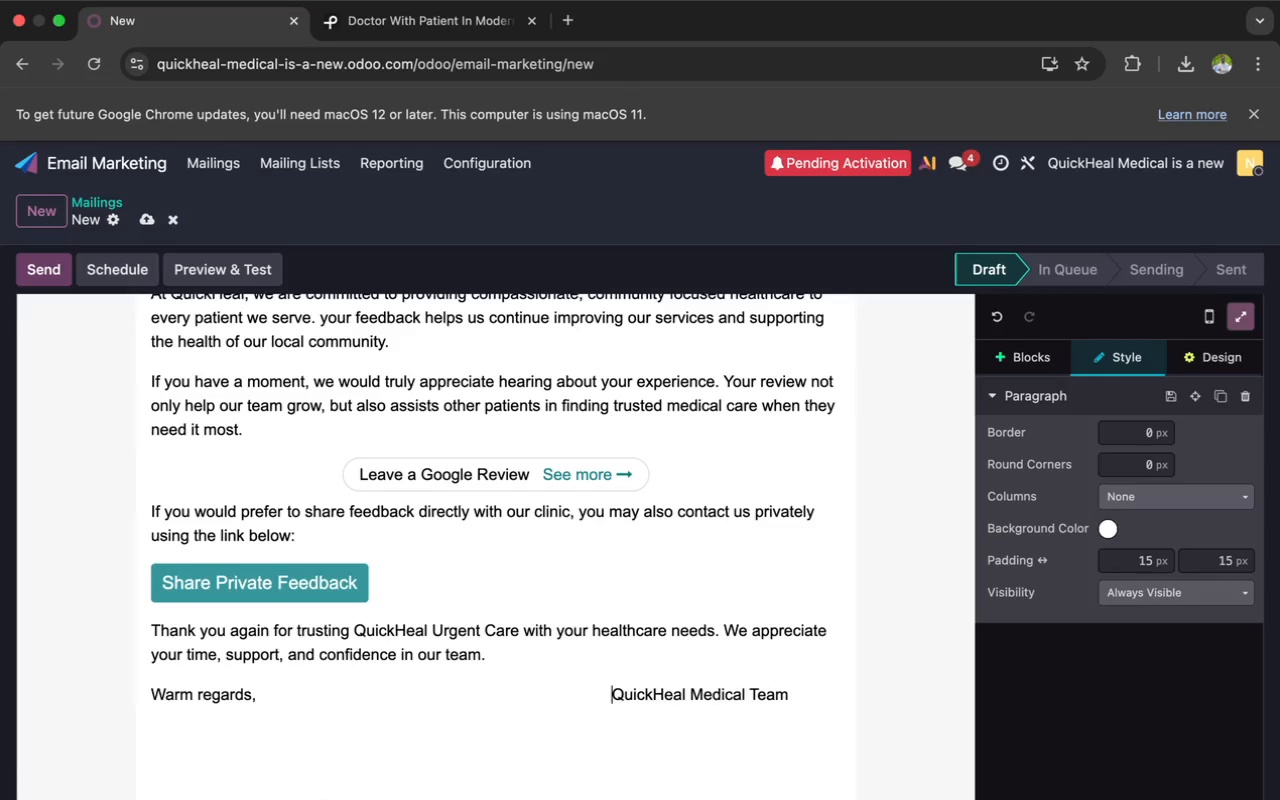 
key(Space)
 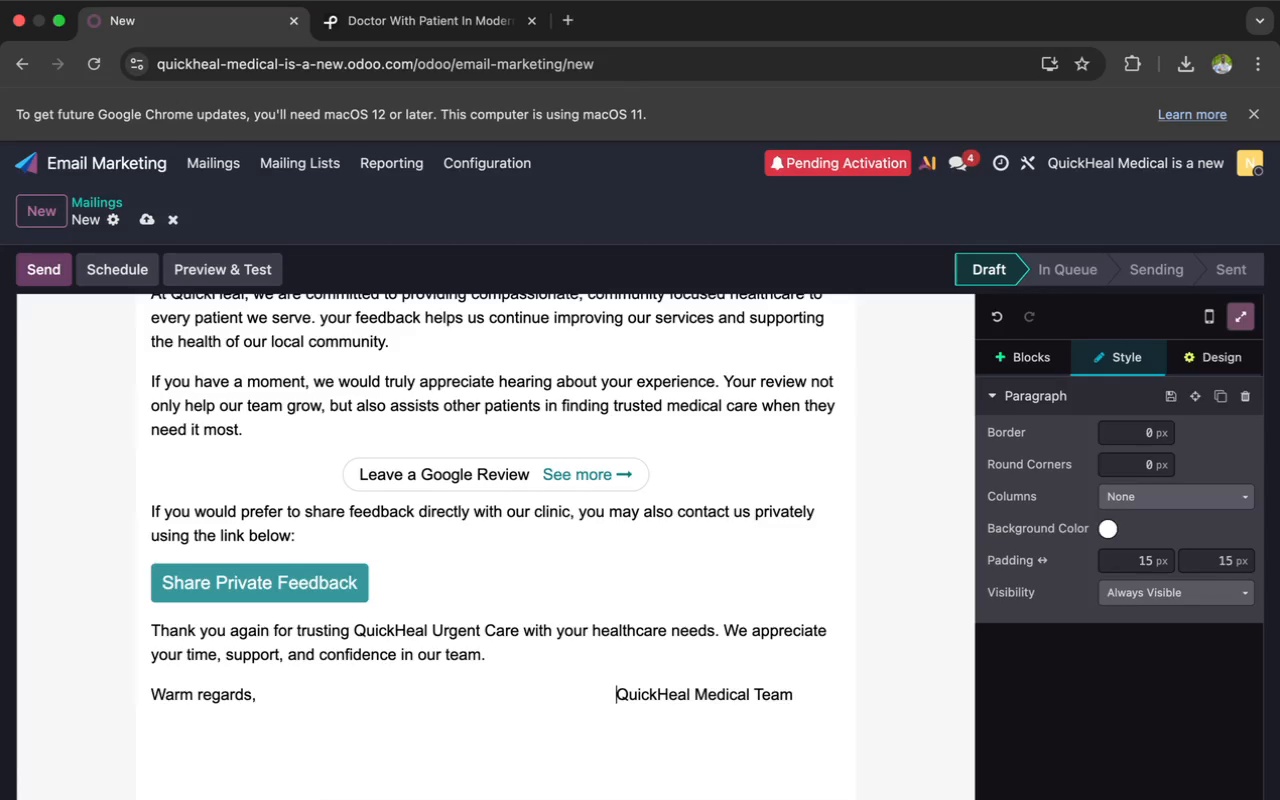 
key(Space)
 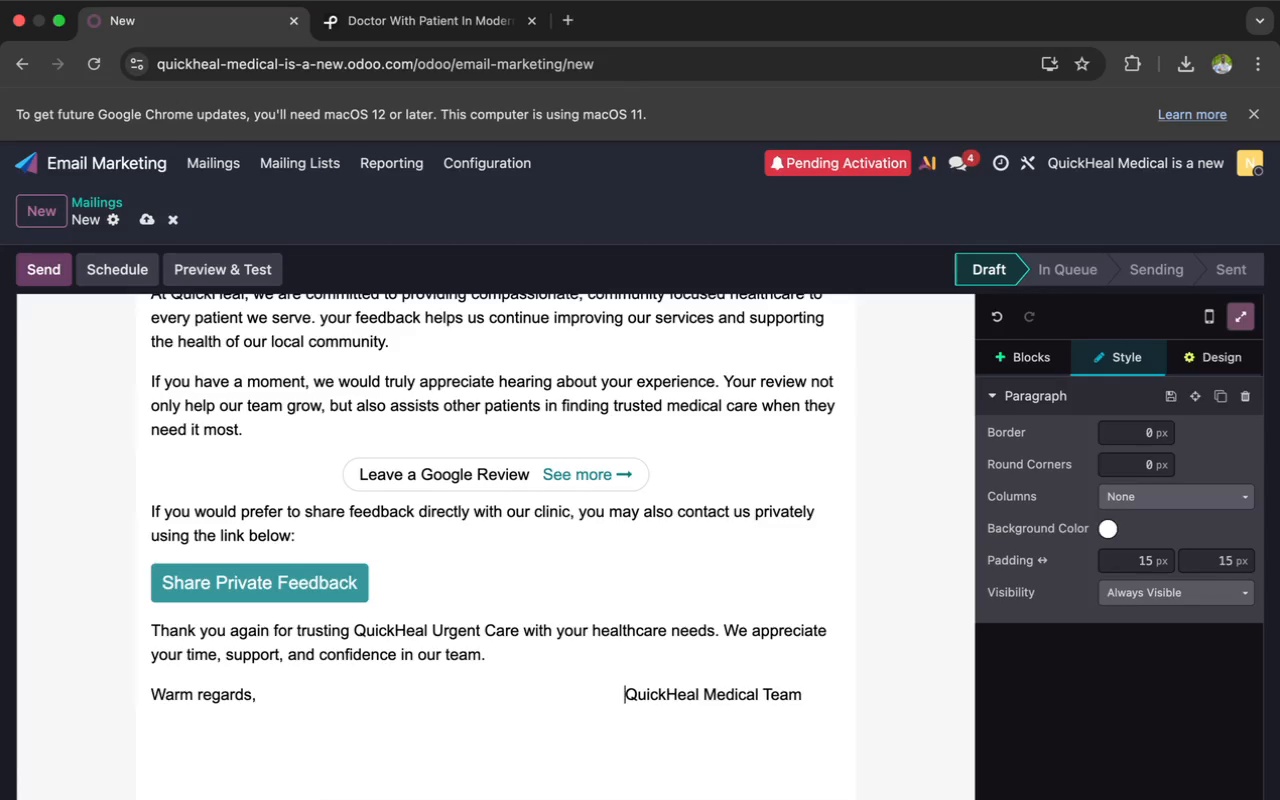 
key(Space)
 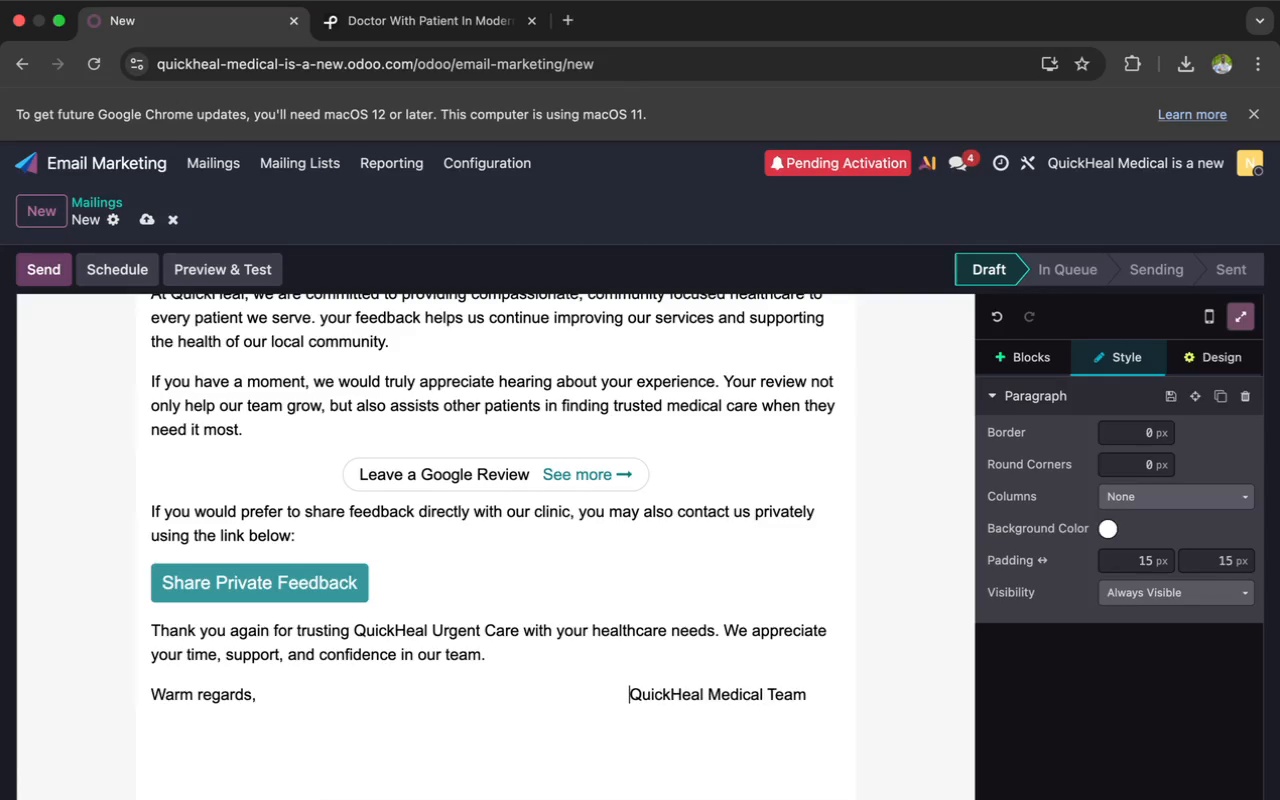 
key(Space)
 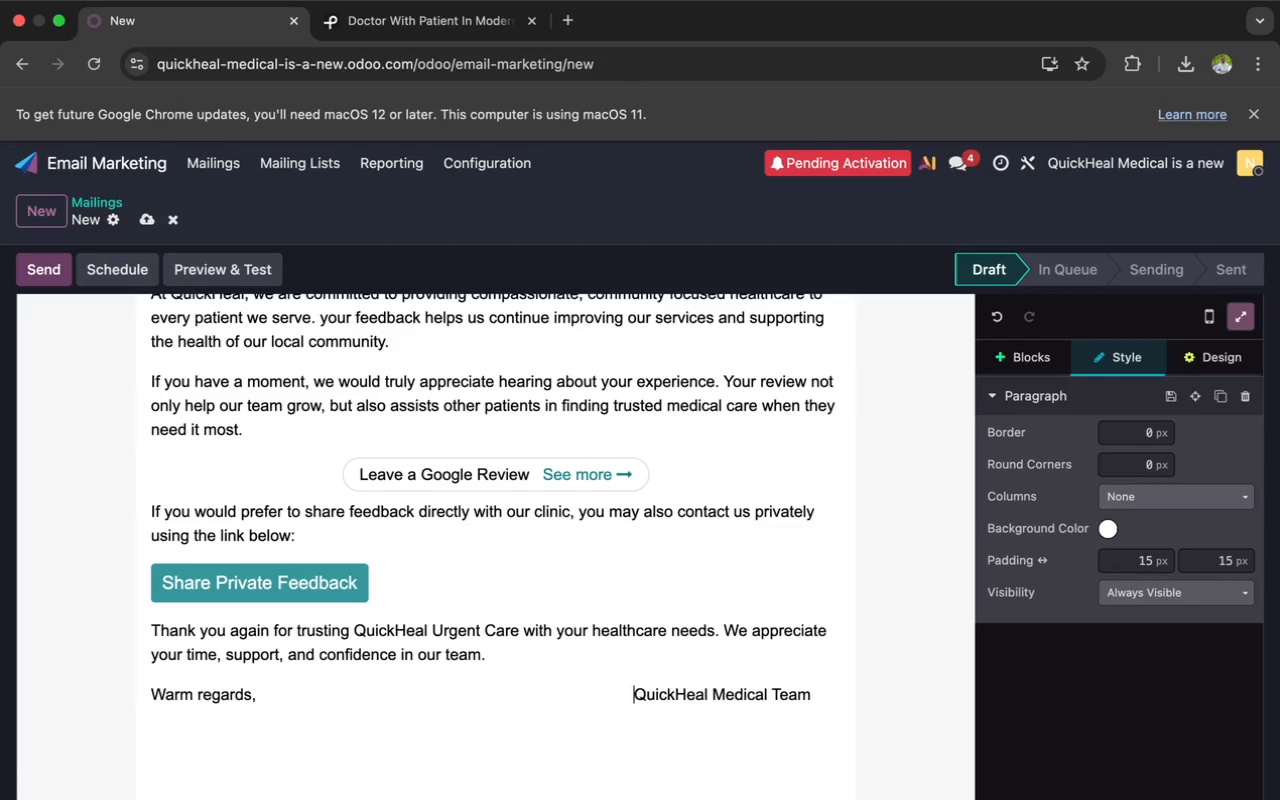 
key(Space)
 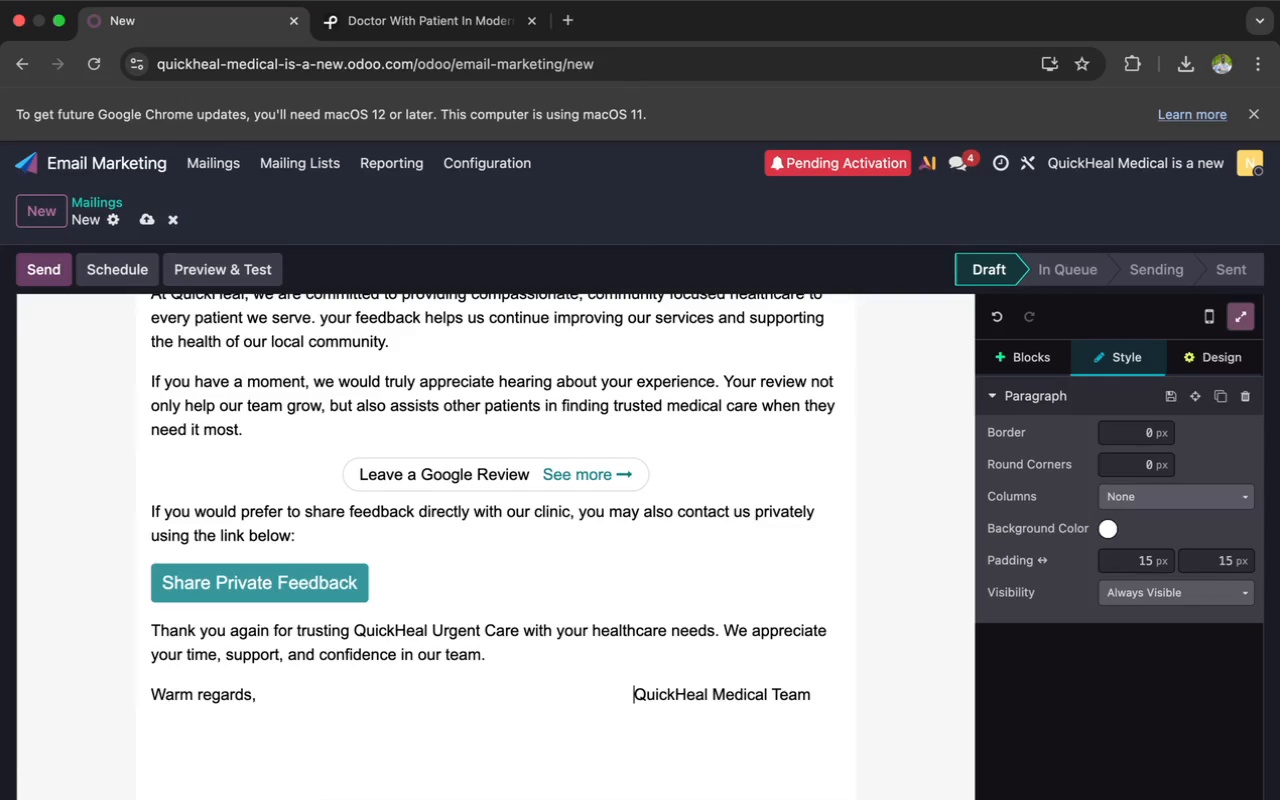 
key(Space)
 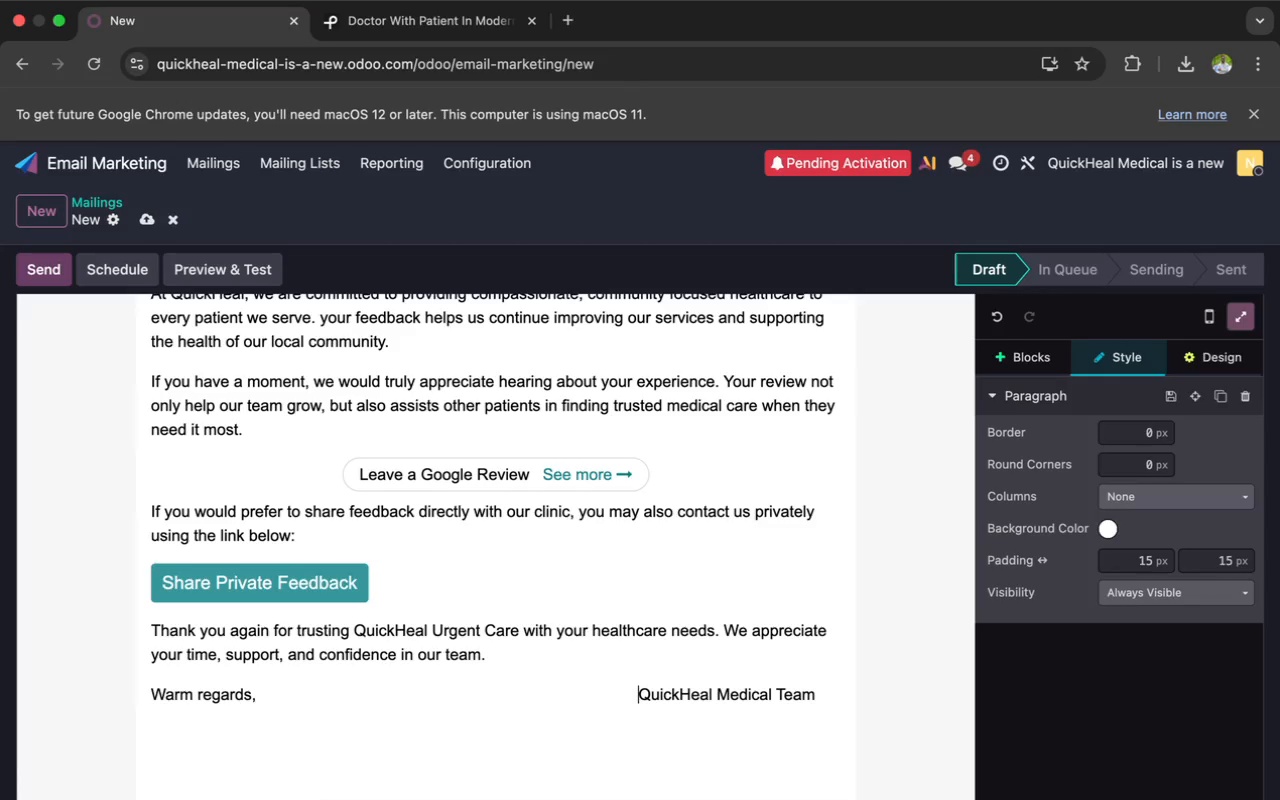 
key(Space)
 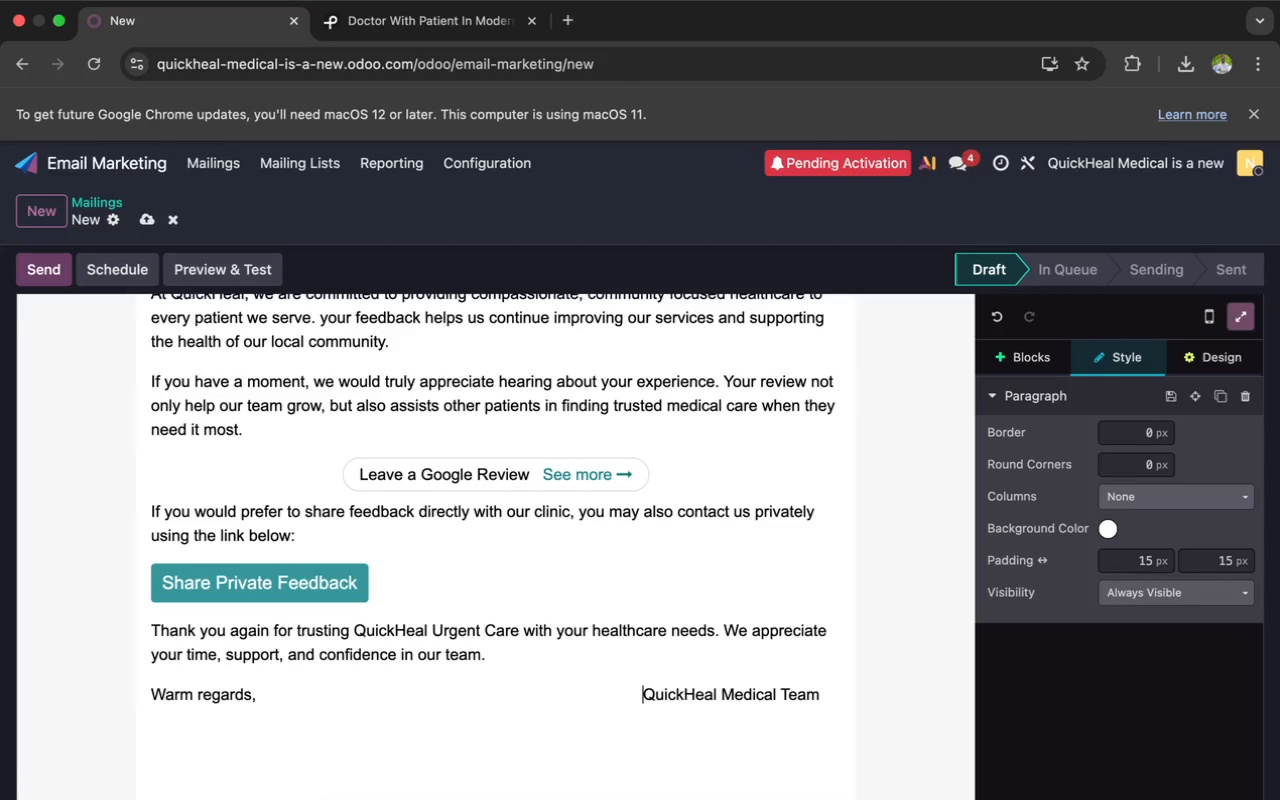 
key(Space)
 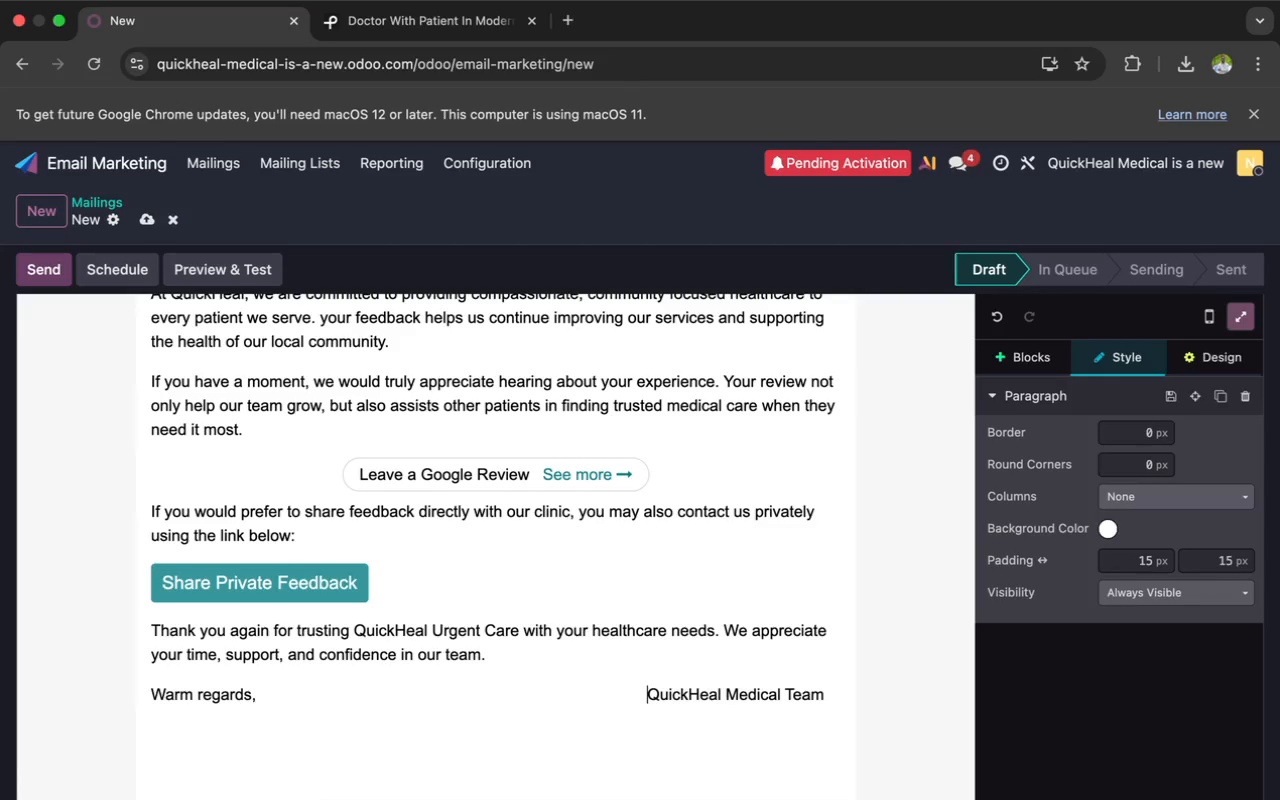 
key(Space)
 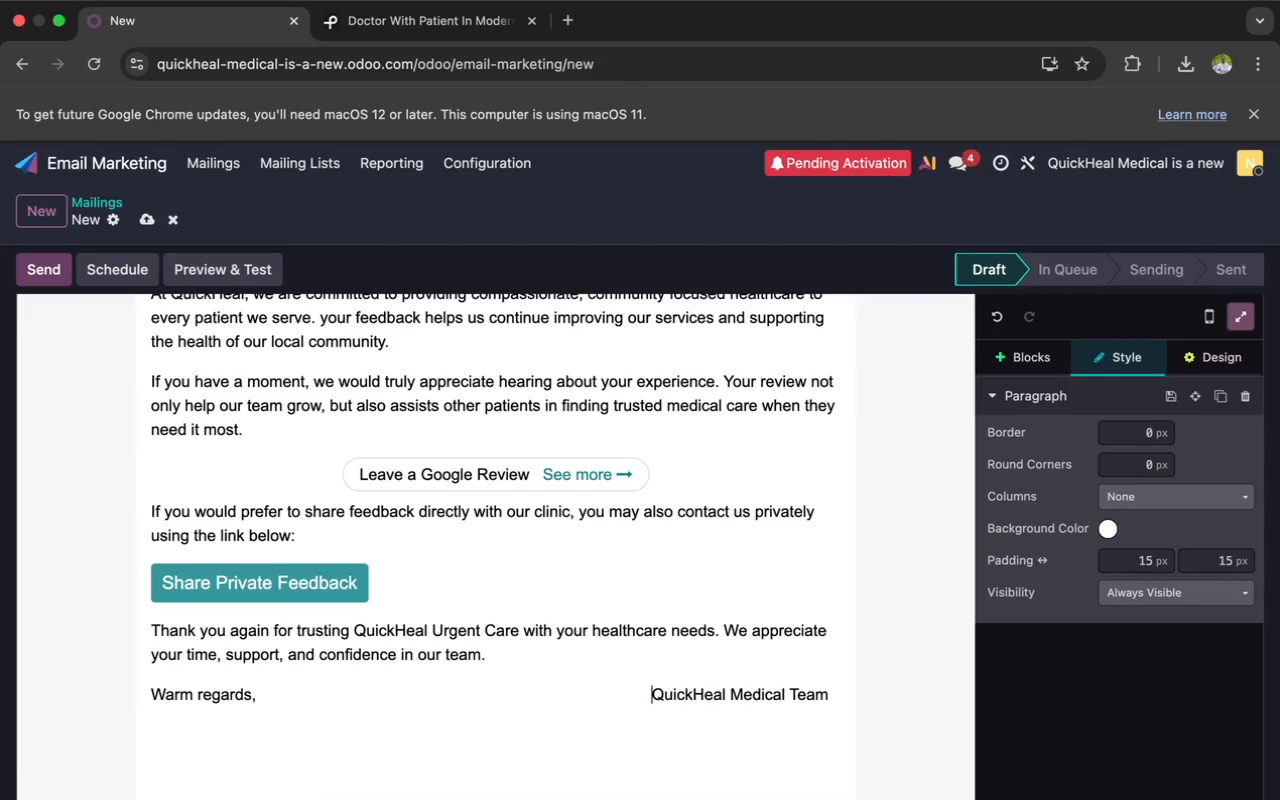 
key(Space)
 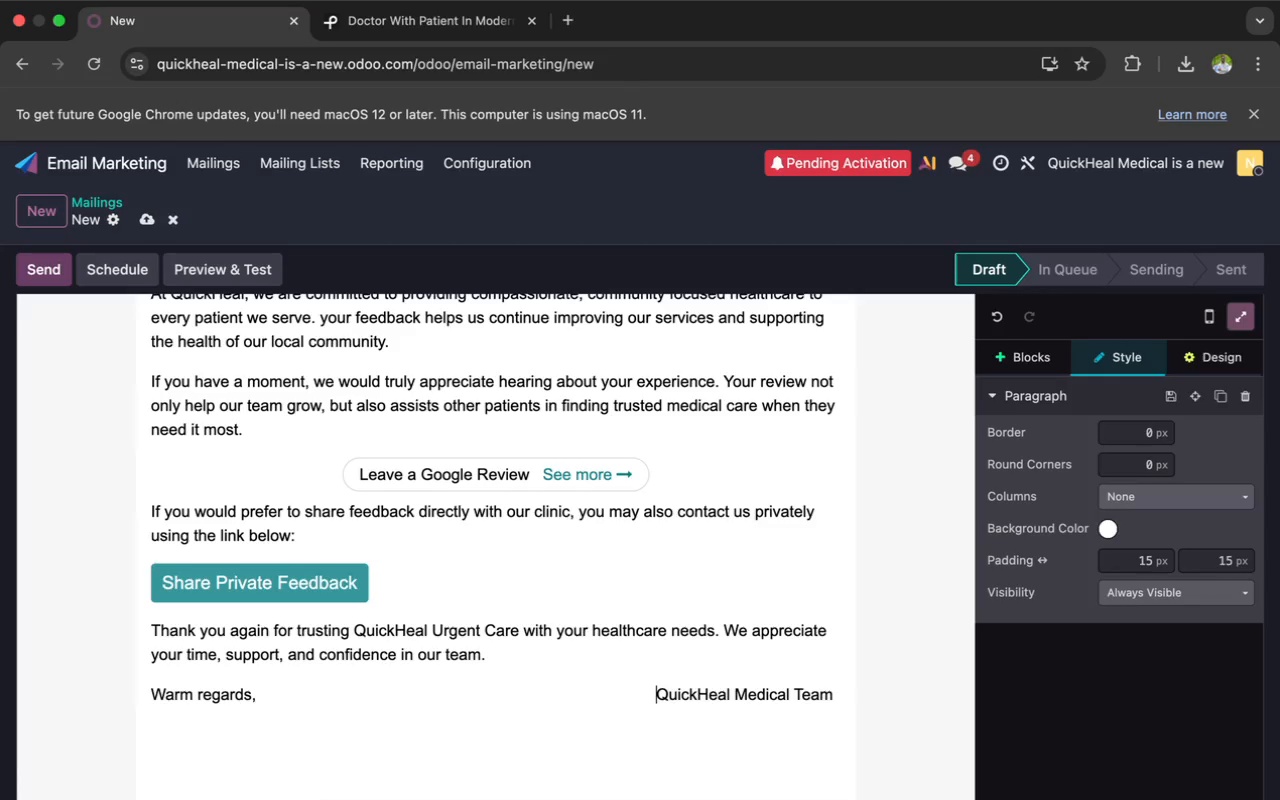 
key(Space)
 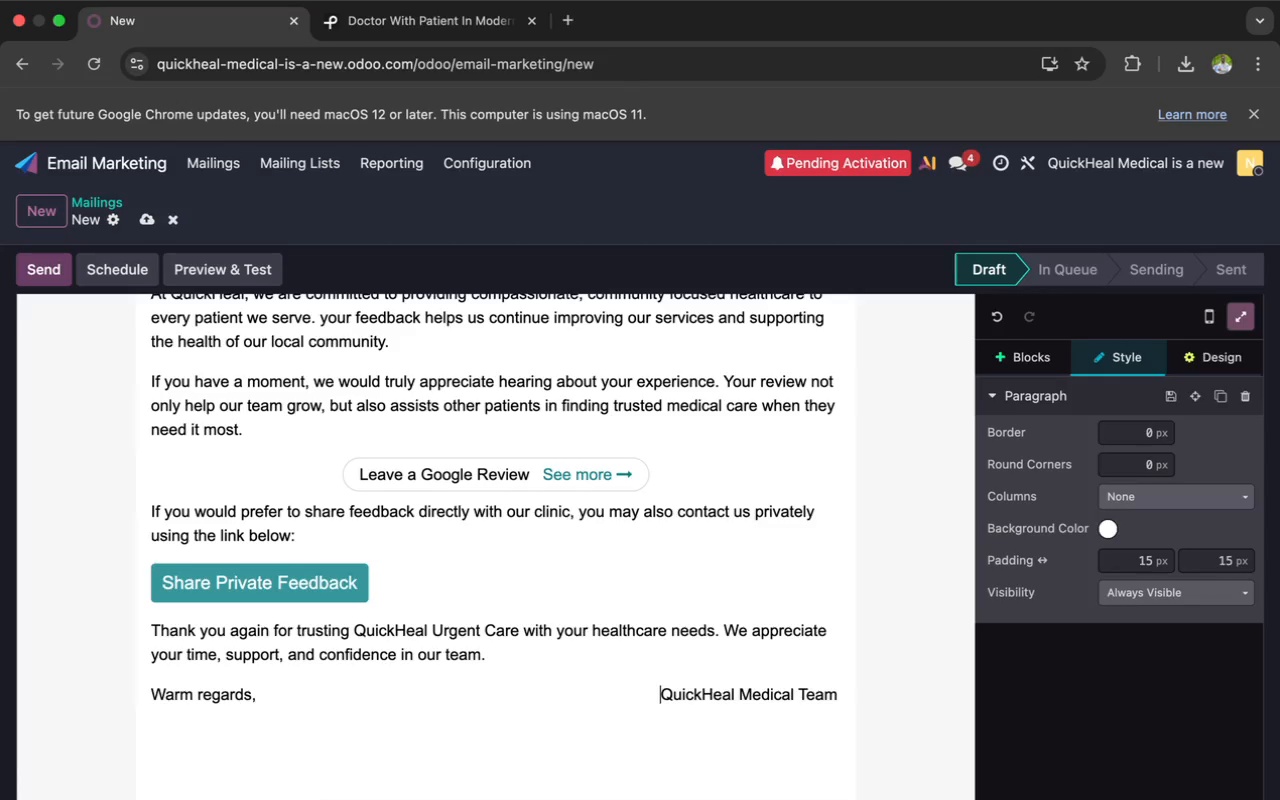 
key(Space)
 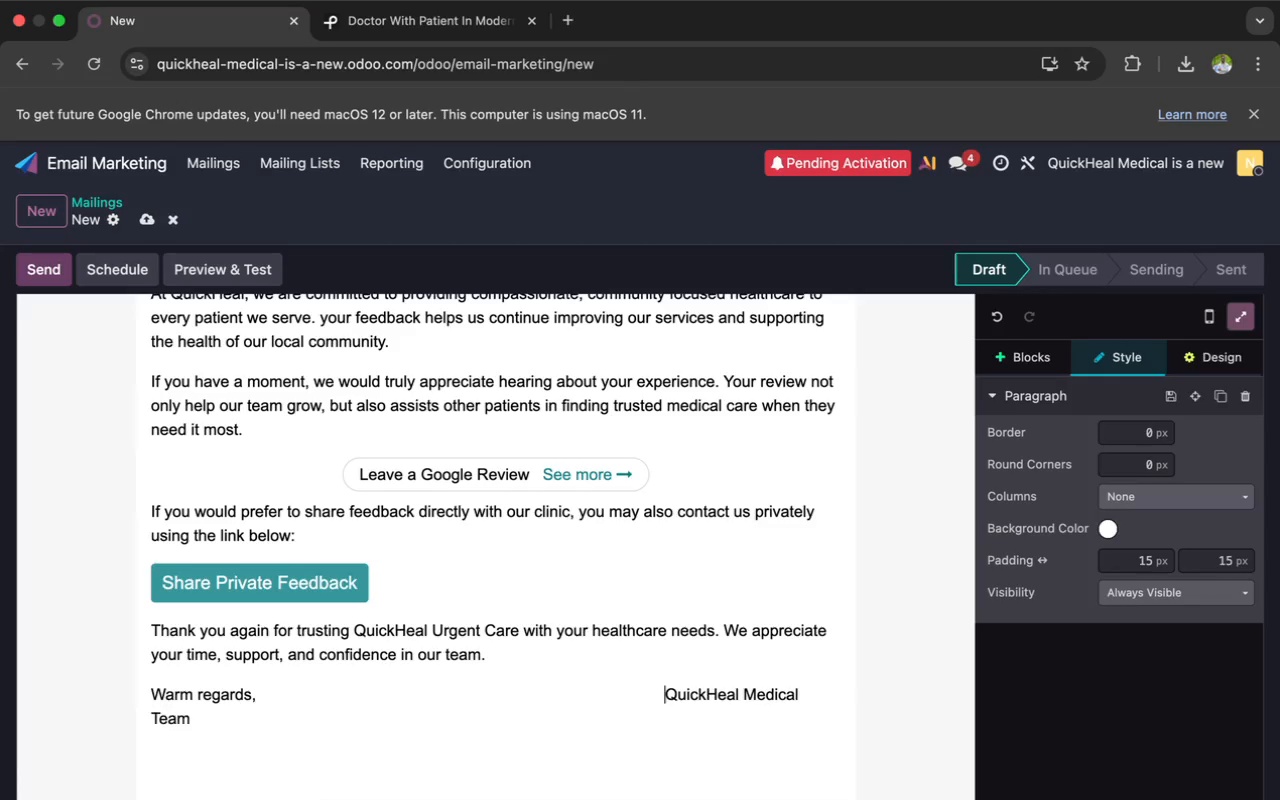 
key(Space)
 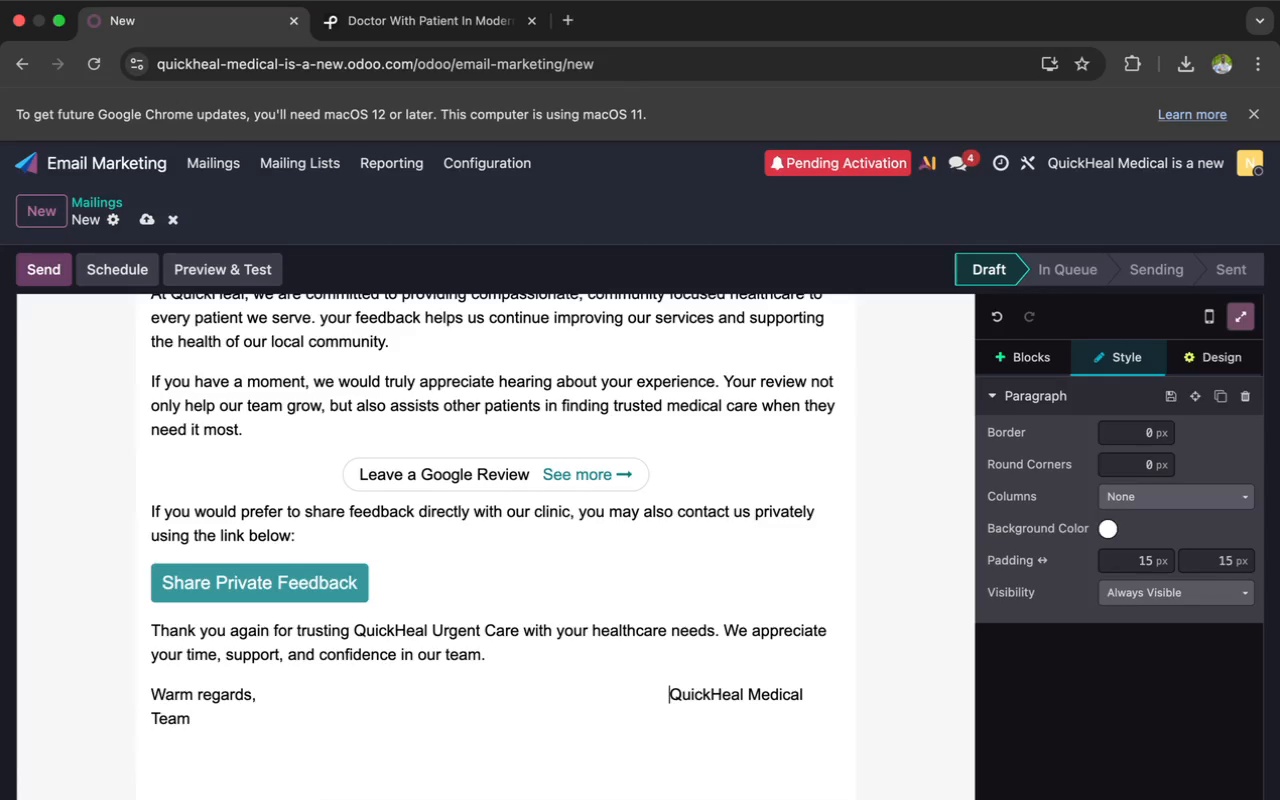 
key(Space)
 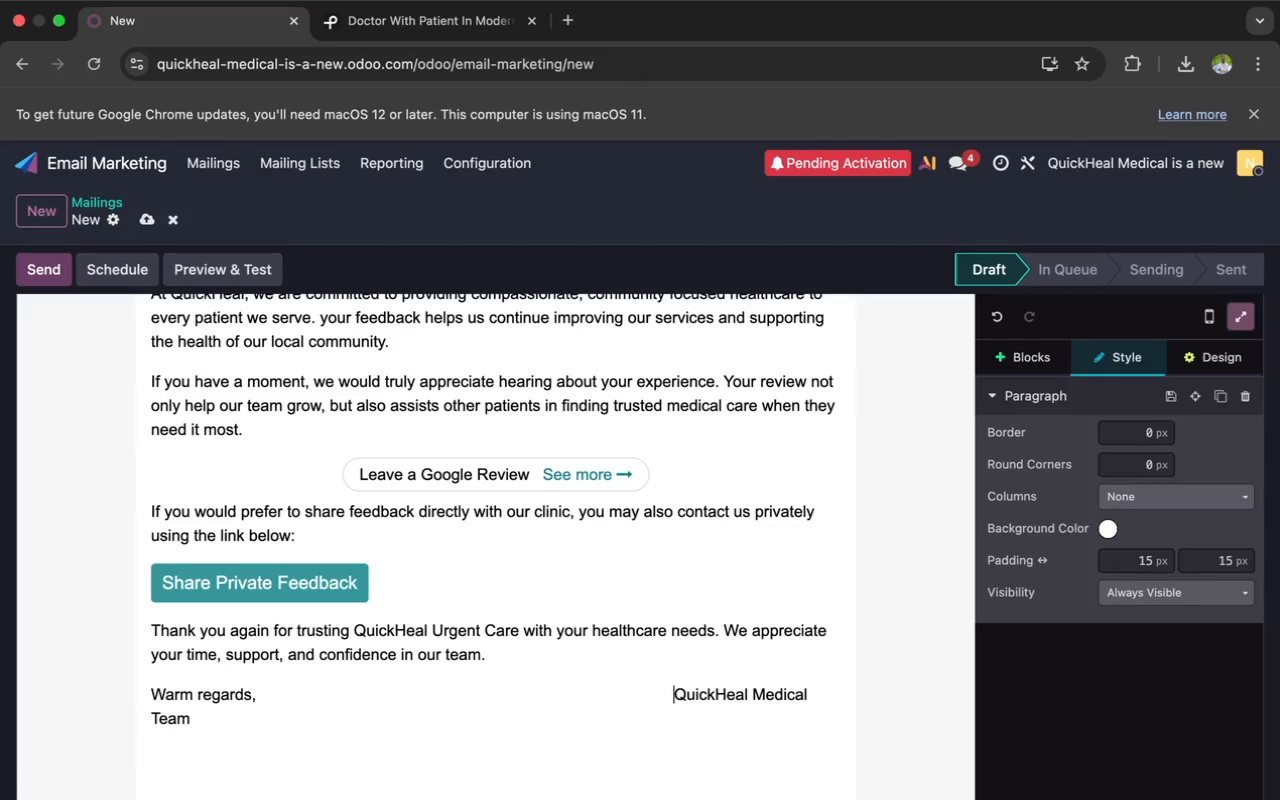 
key(Space)
 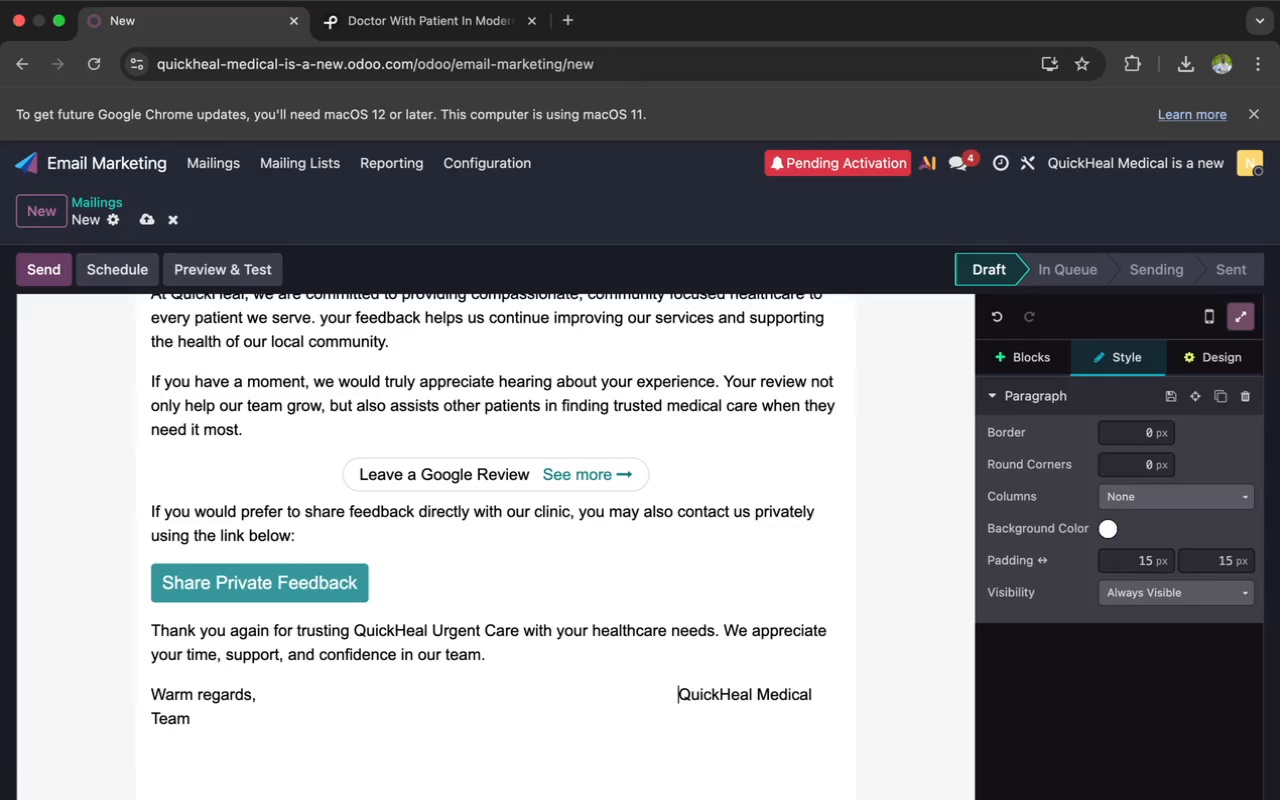 
key(Space)
 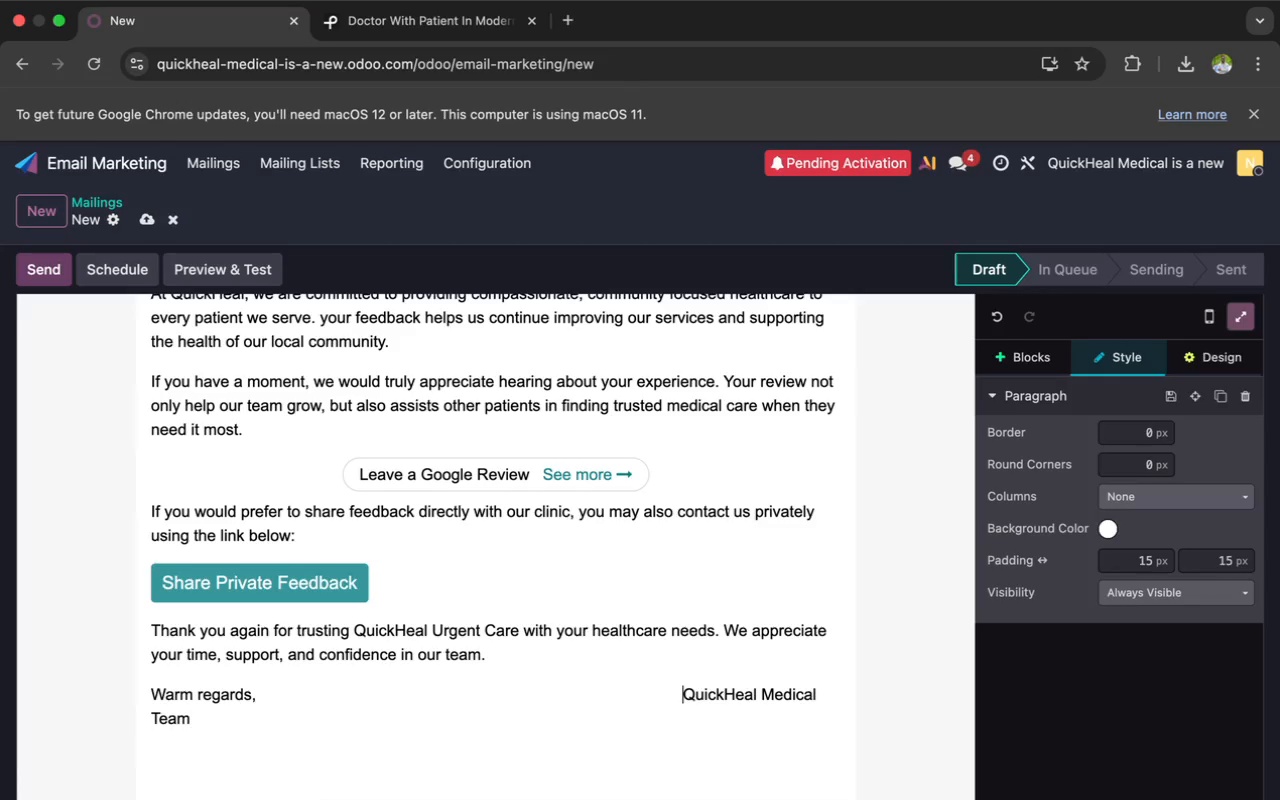 
key(Space)
 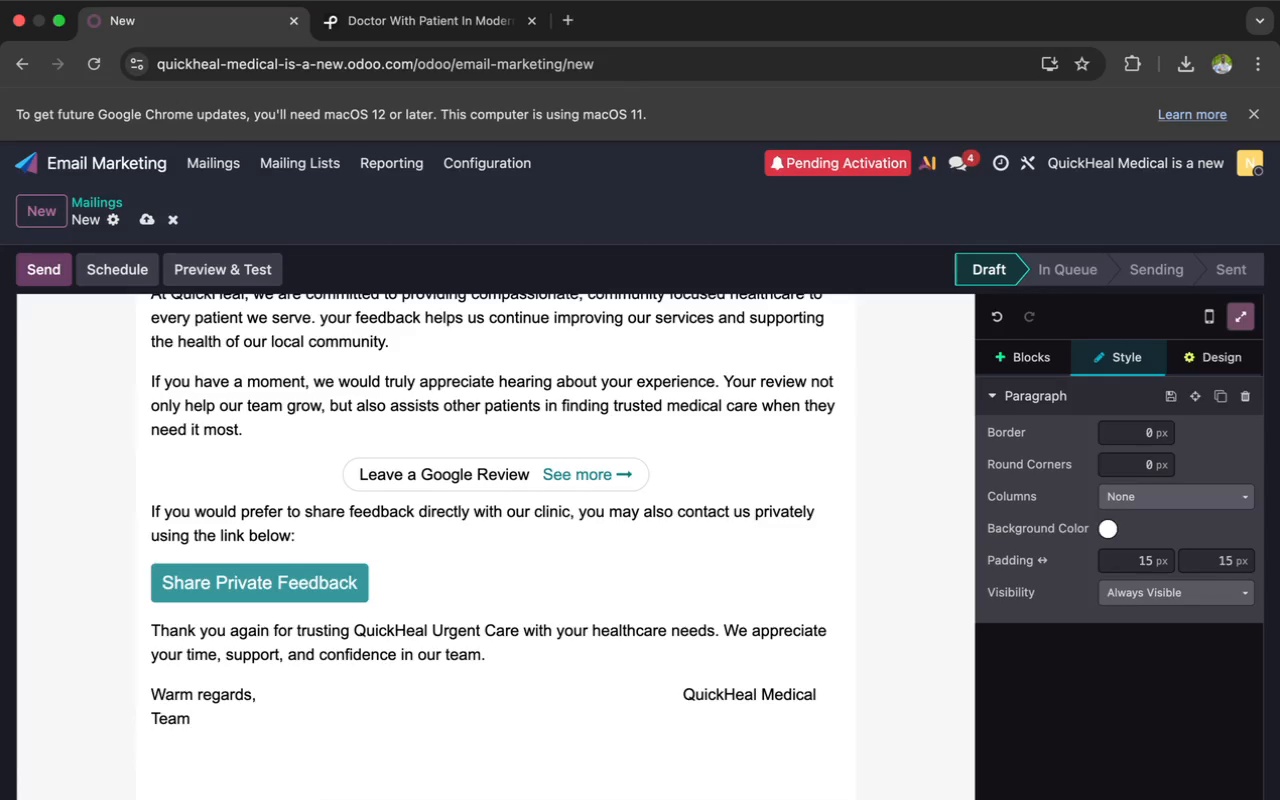 
key(Space)
 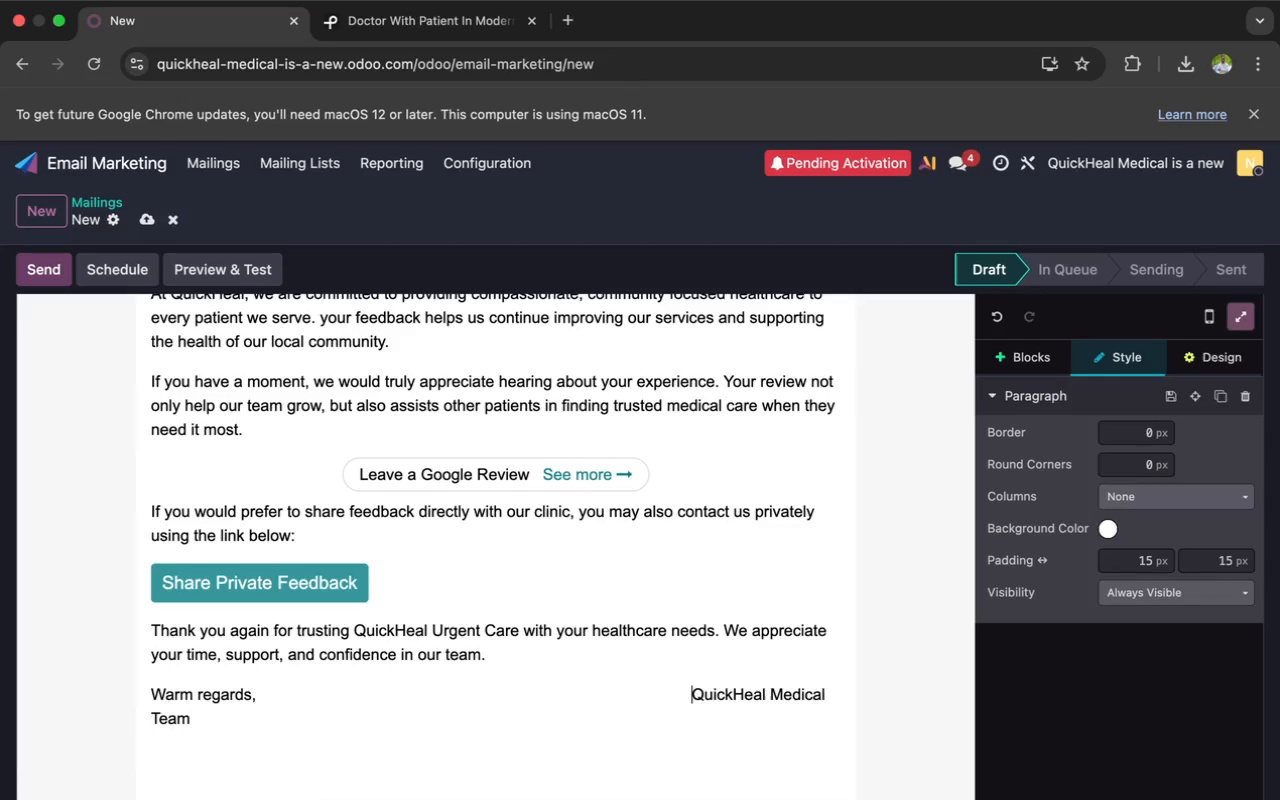 
key(Space)
 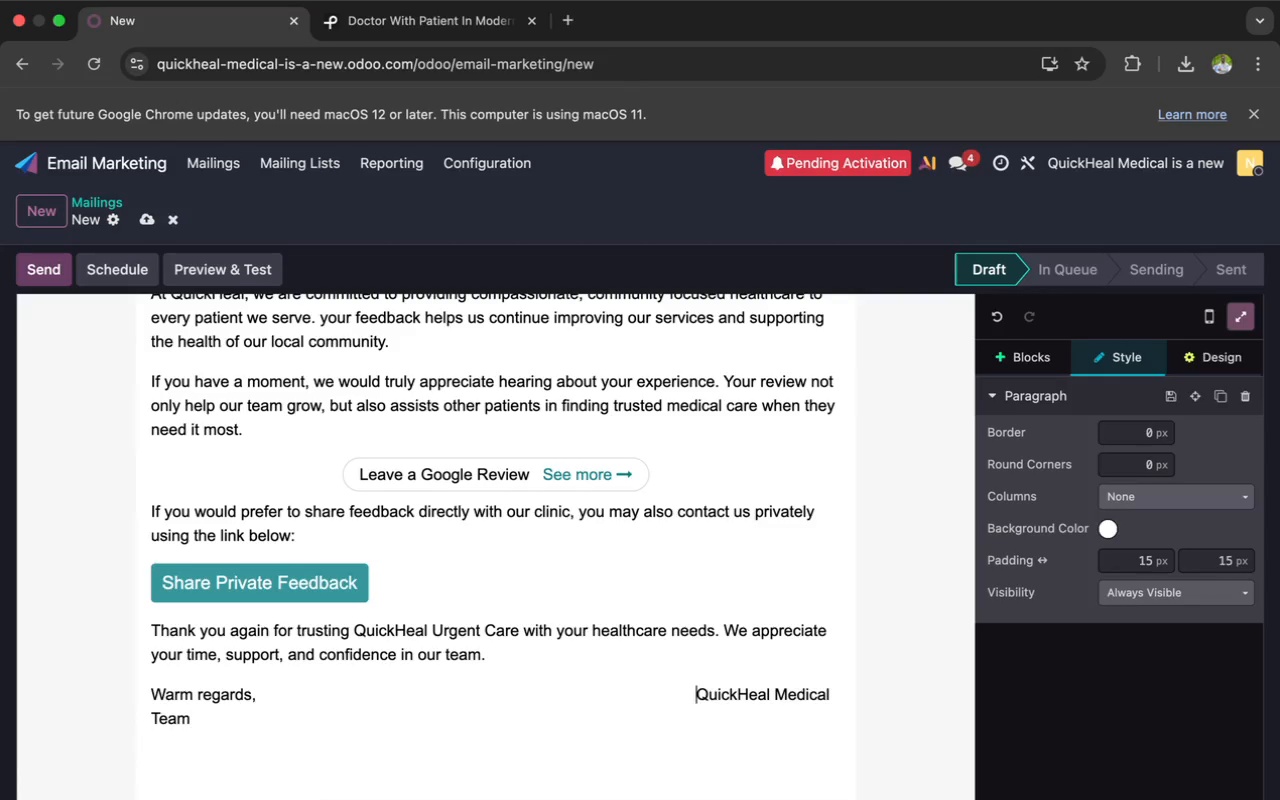 
key(Space)
 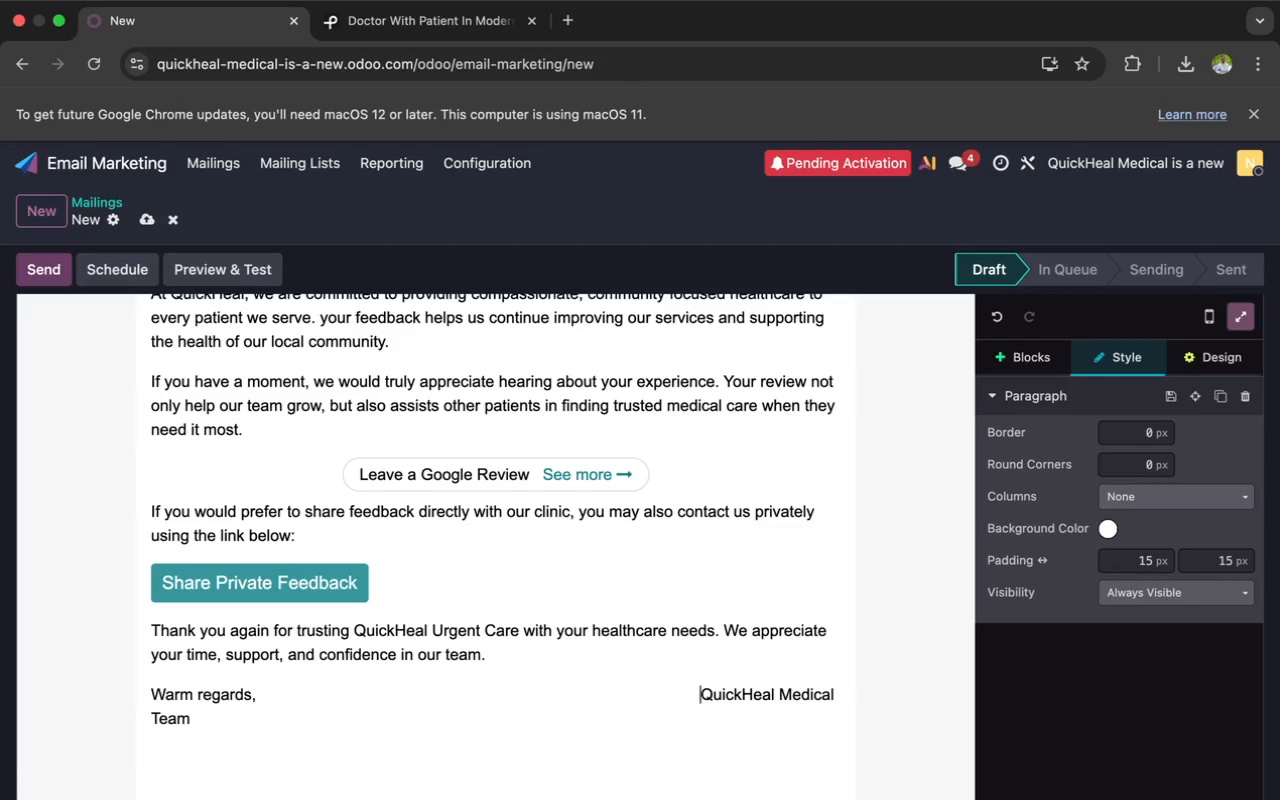 
key(Space)
 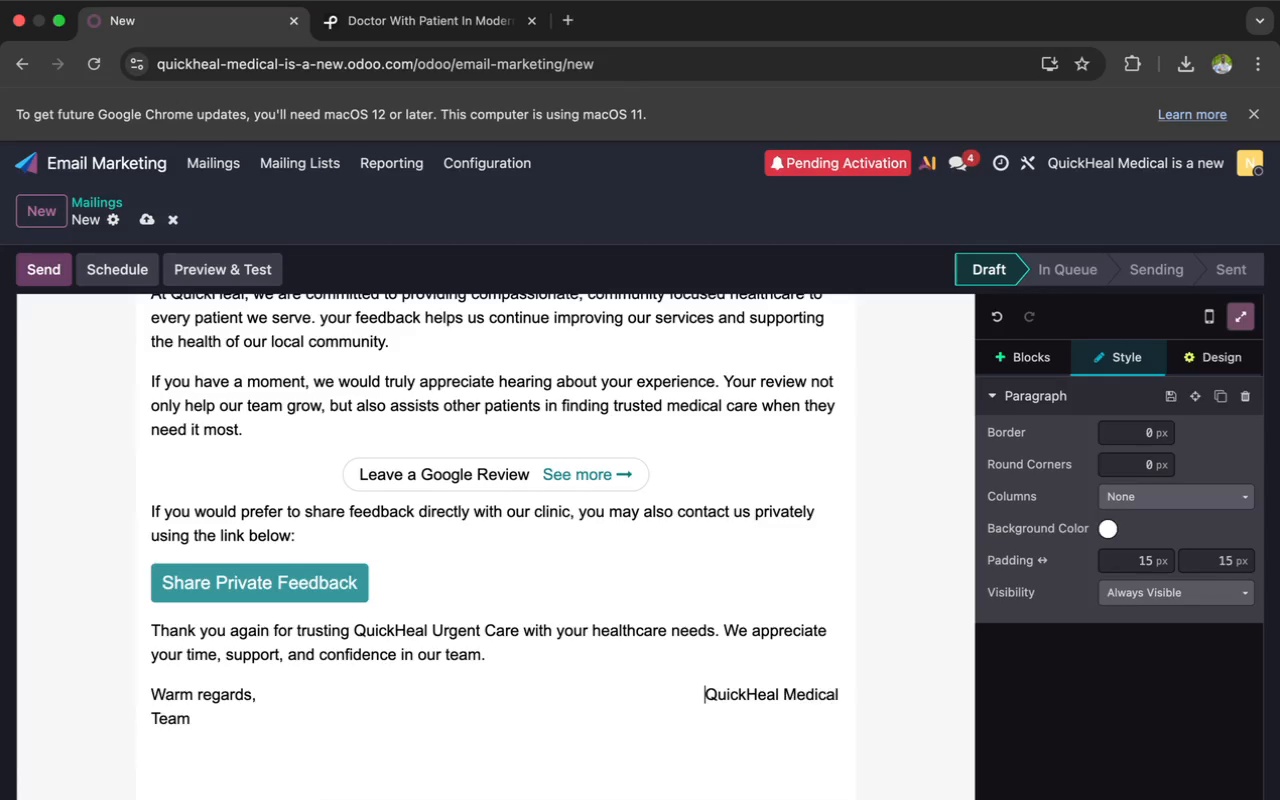 
key(Space)
 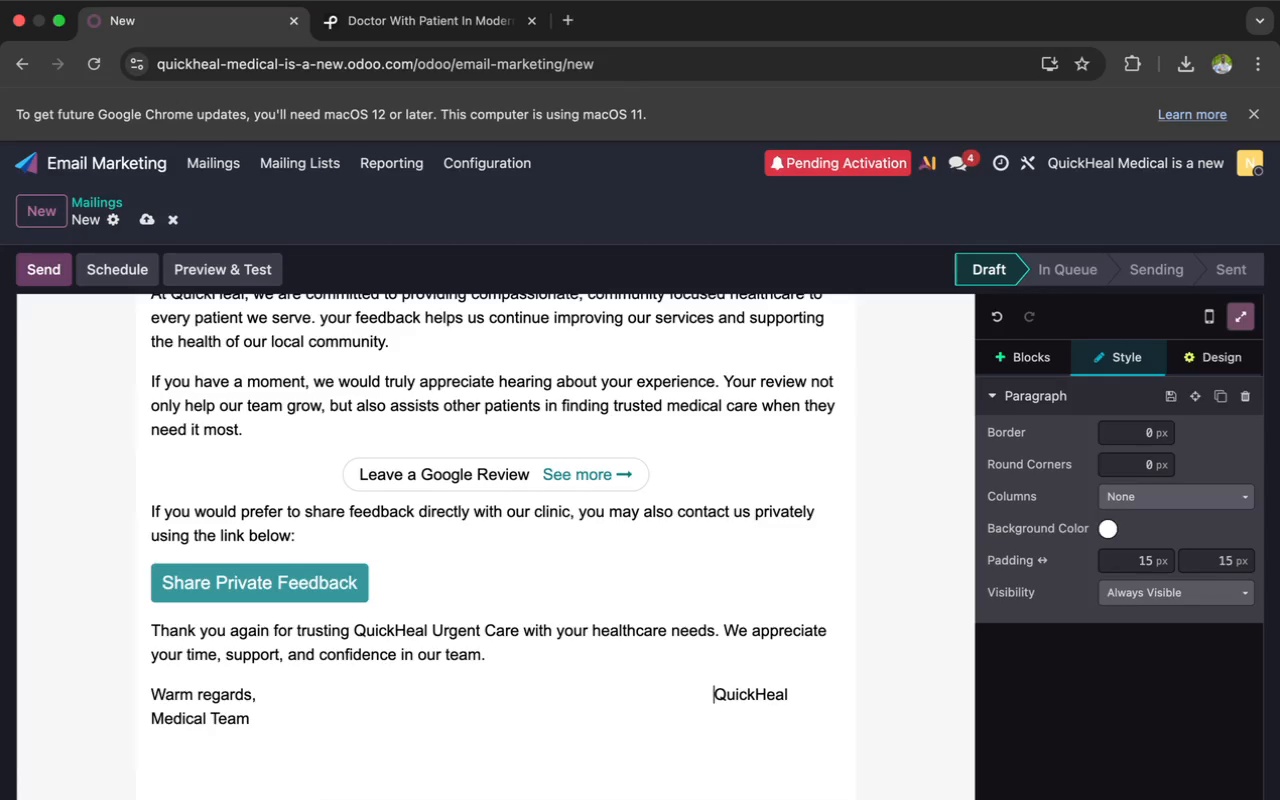 
key(Space)
 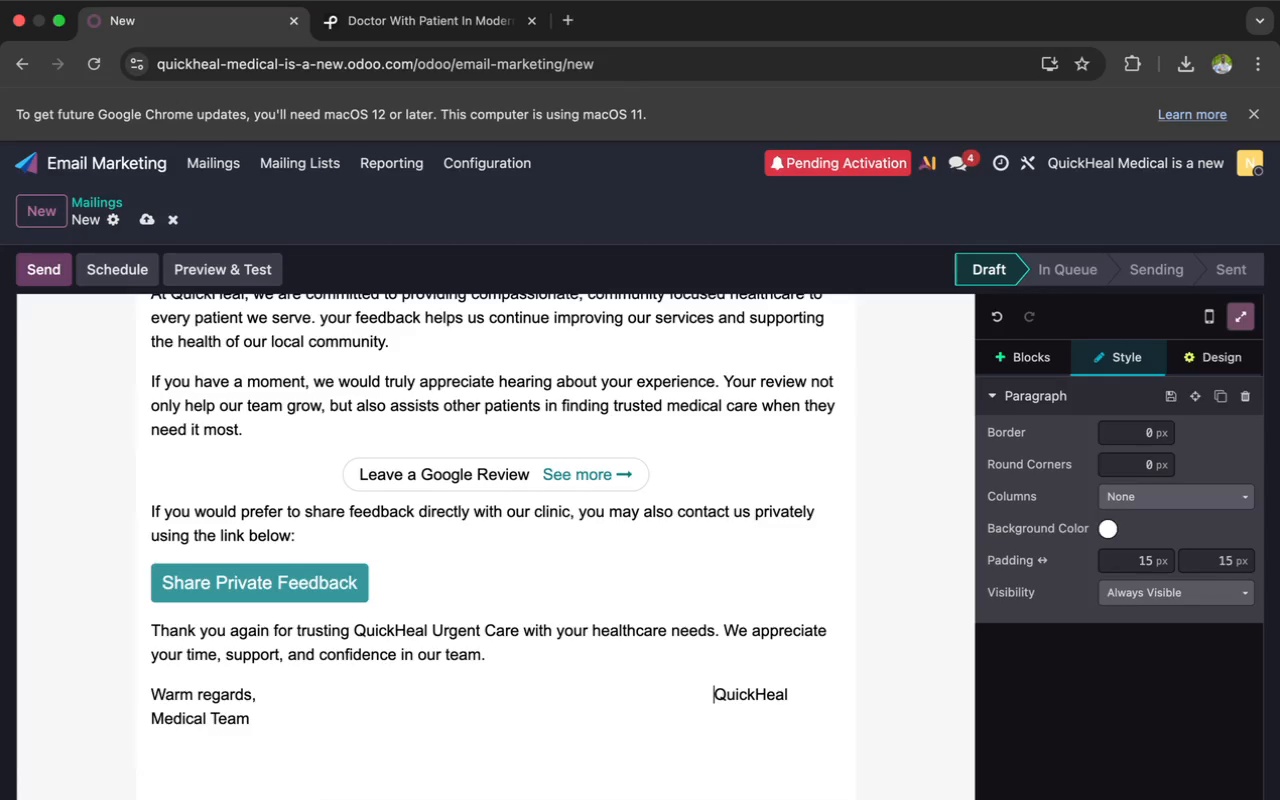 
hold_key(key=Space, duration=0.3)
 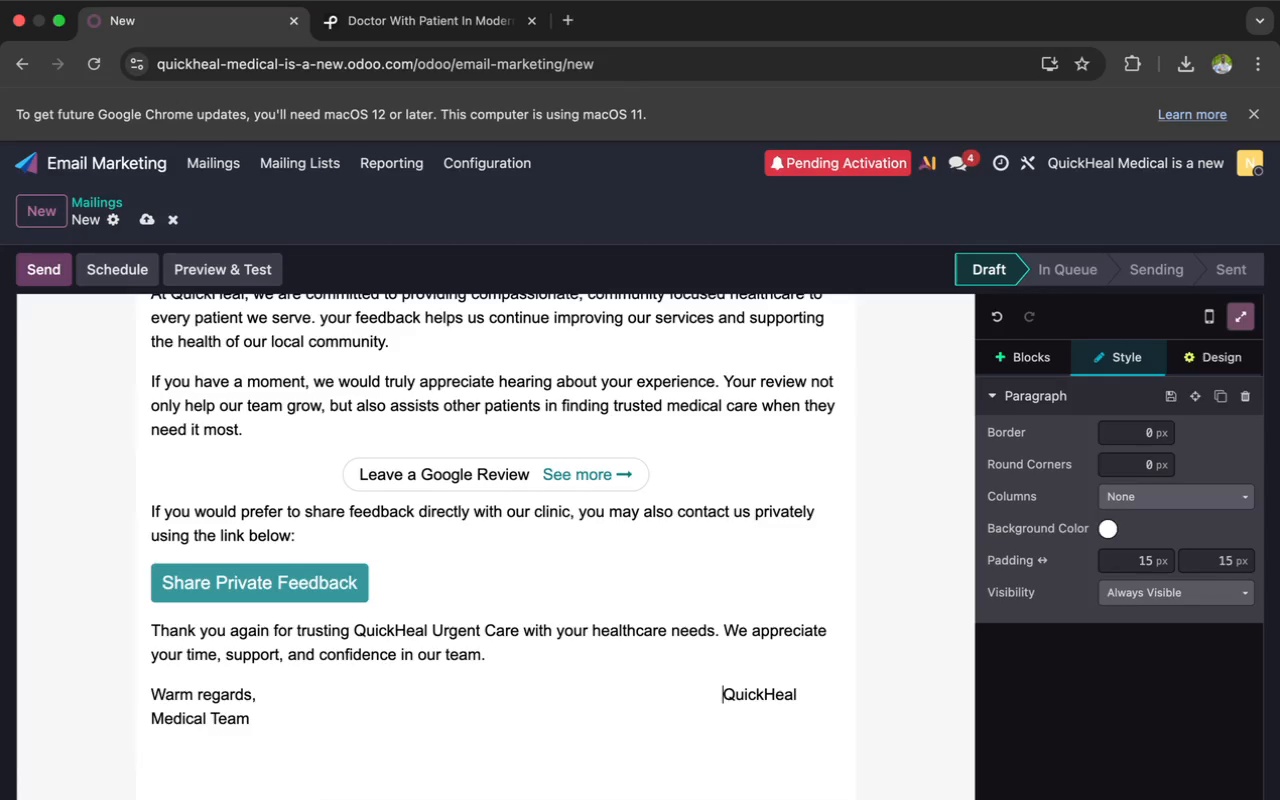 
key(Space)
 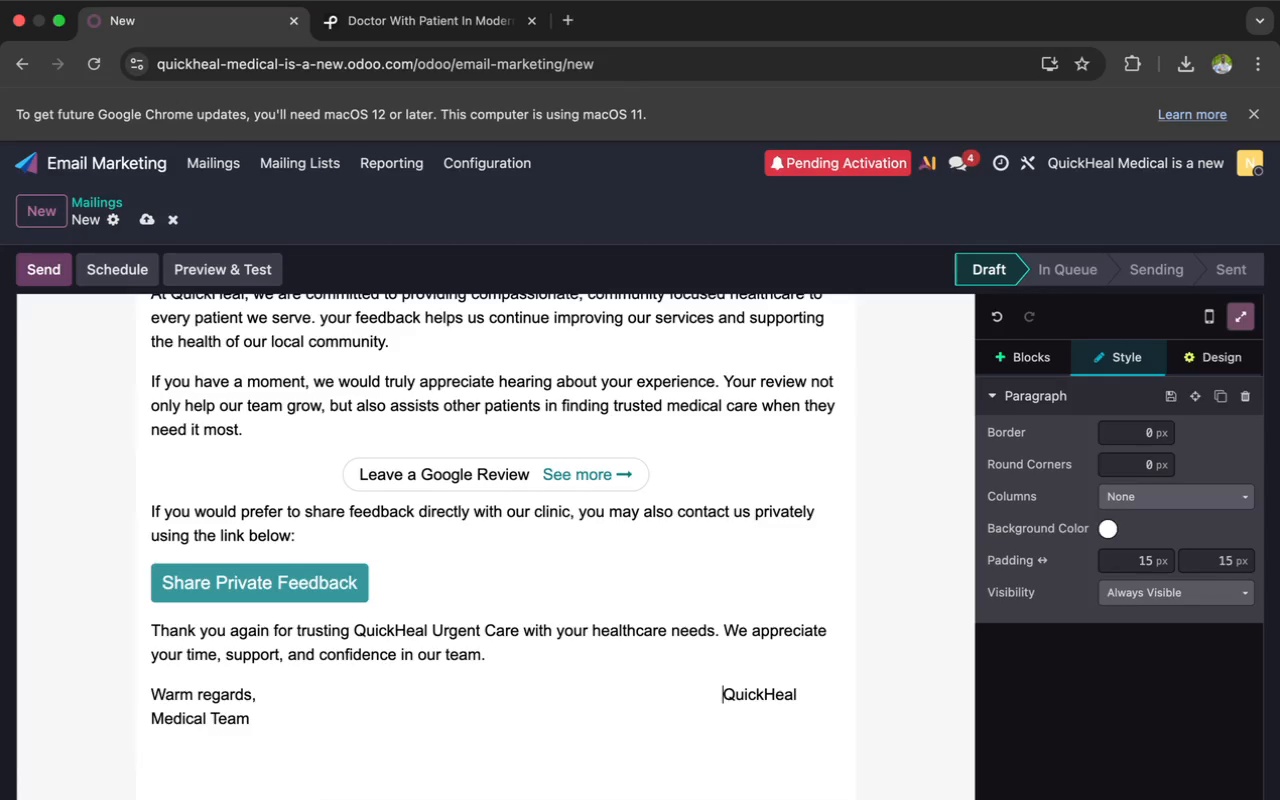 
key(Space)
 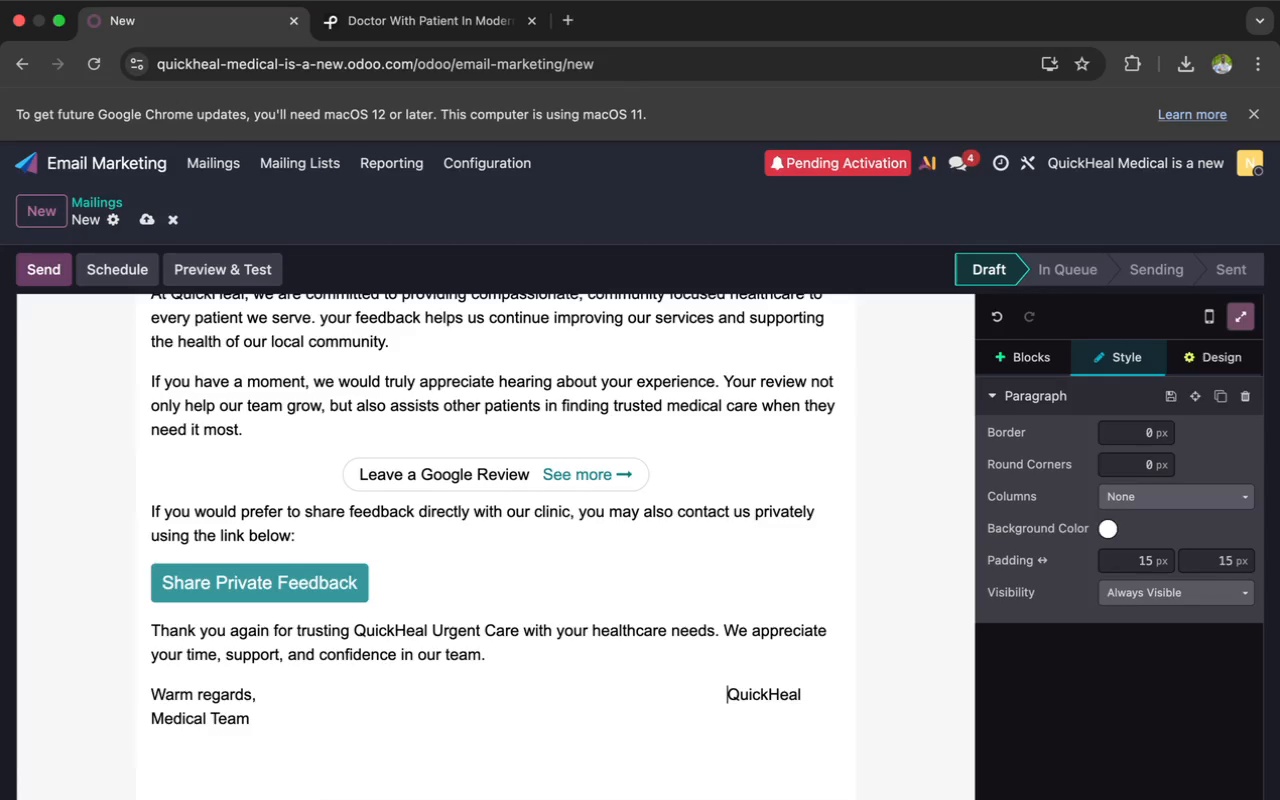 
key(Space)
 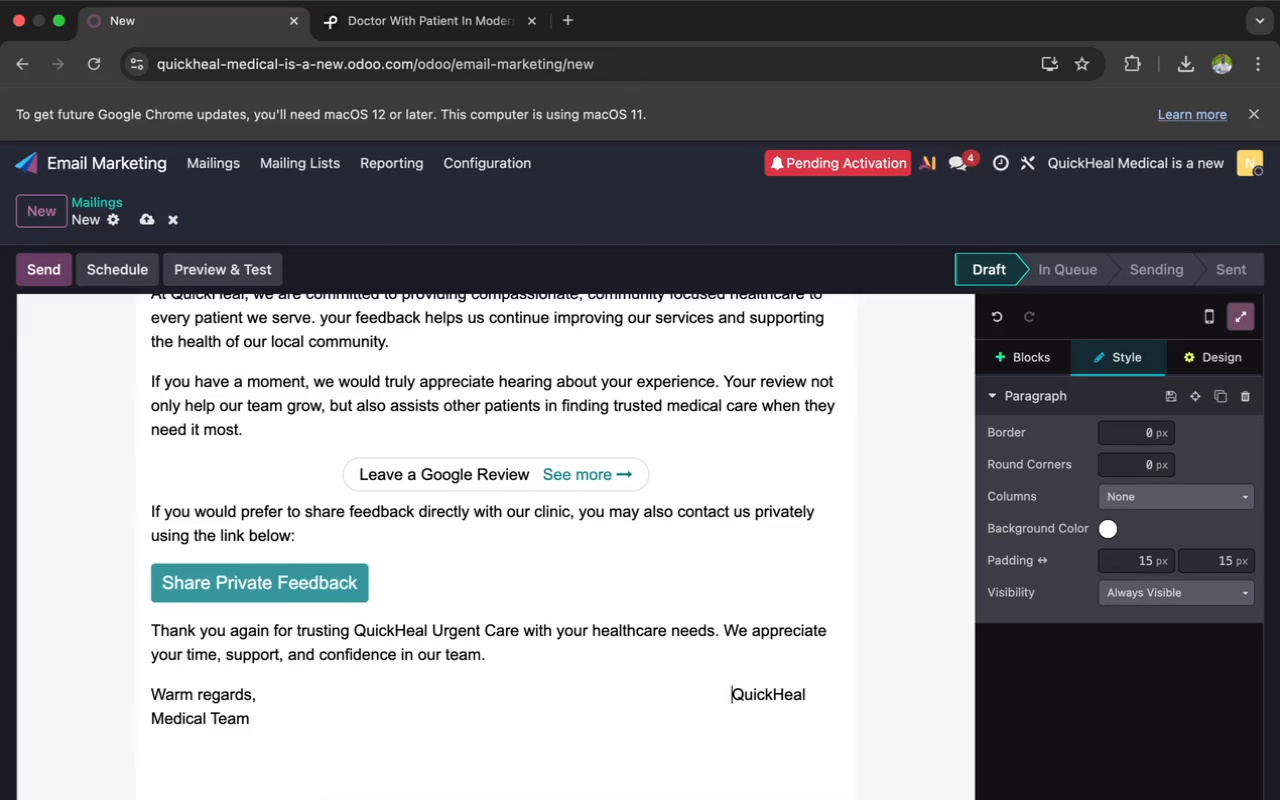 
key(Space)
 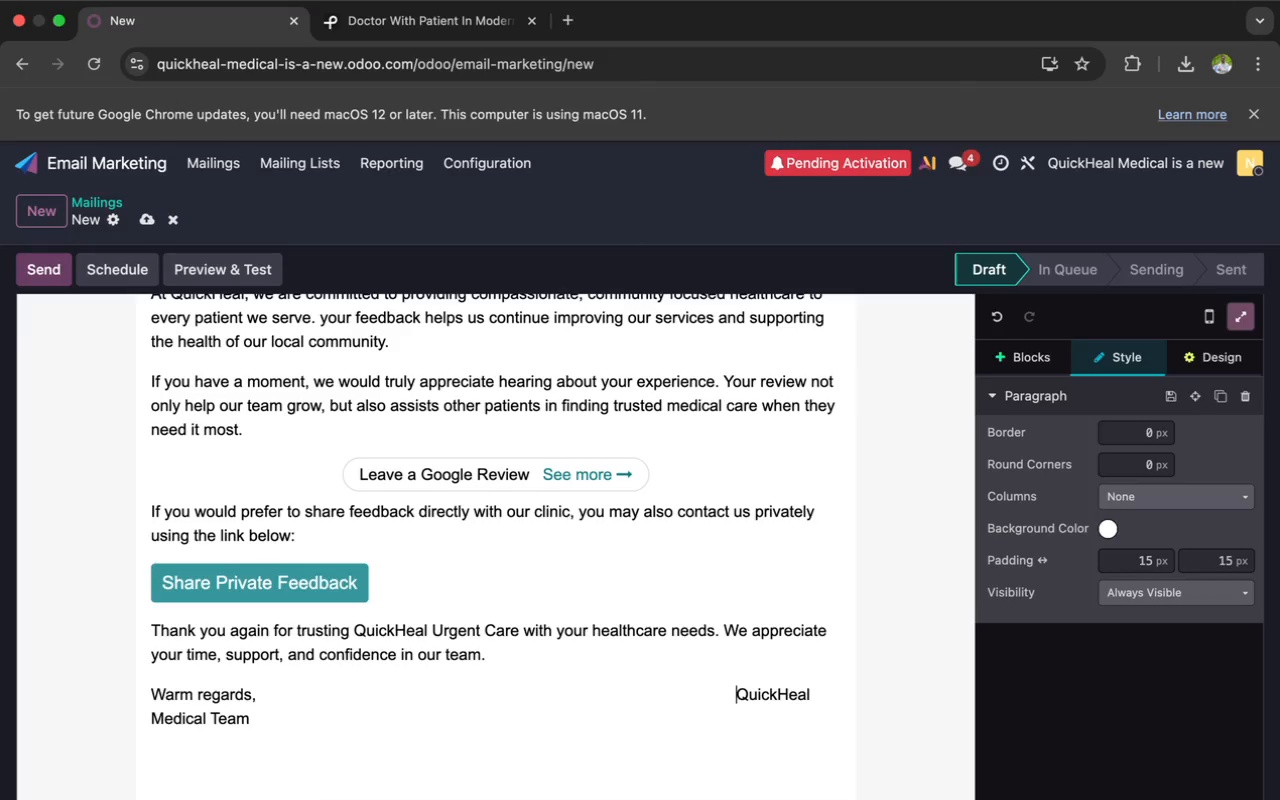 
key(Space)
 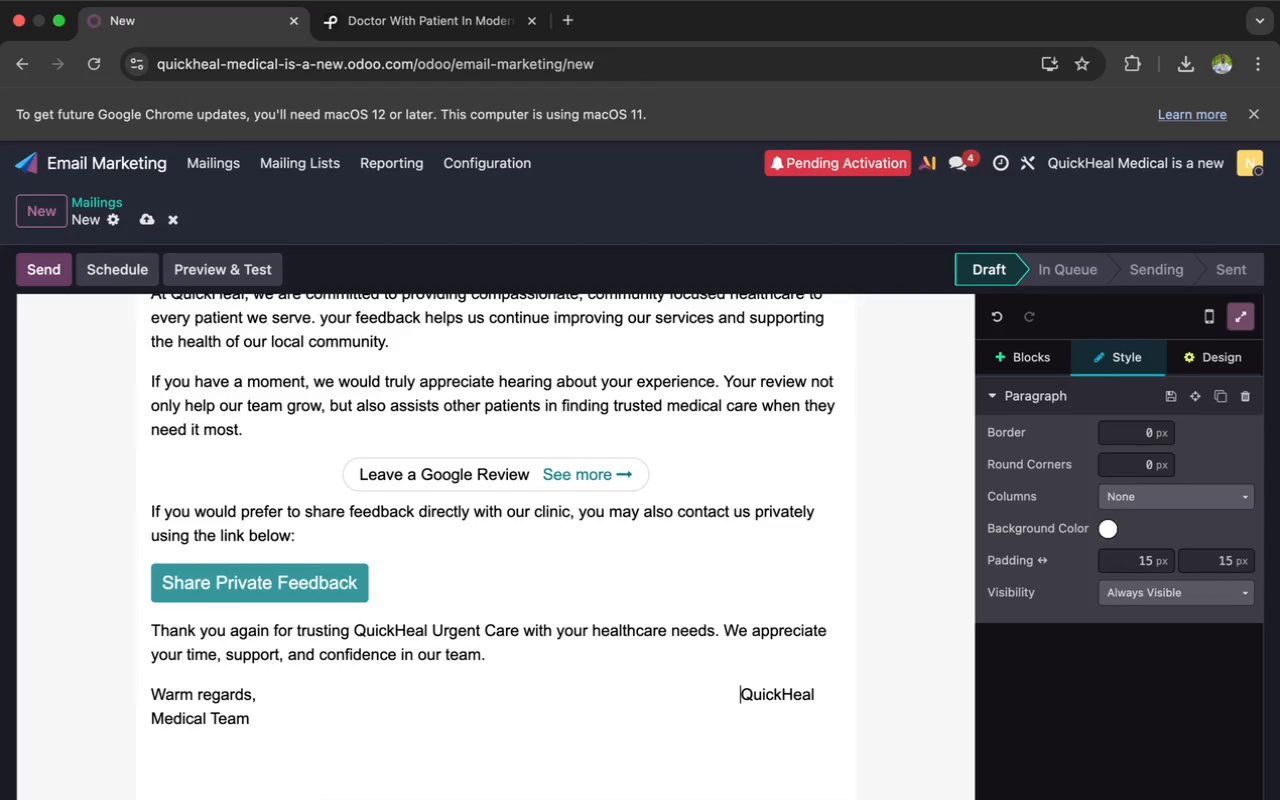 
key(Space)
 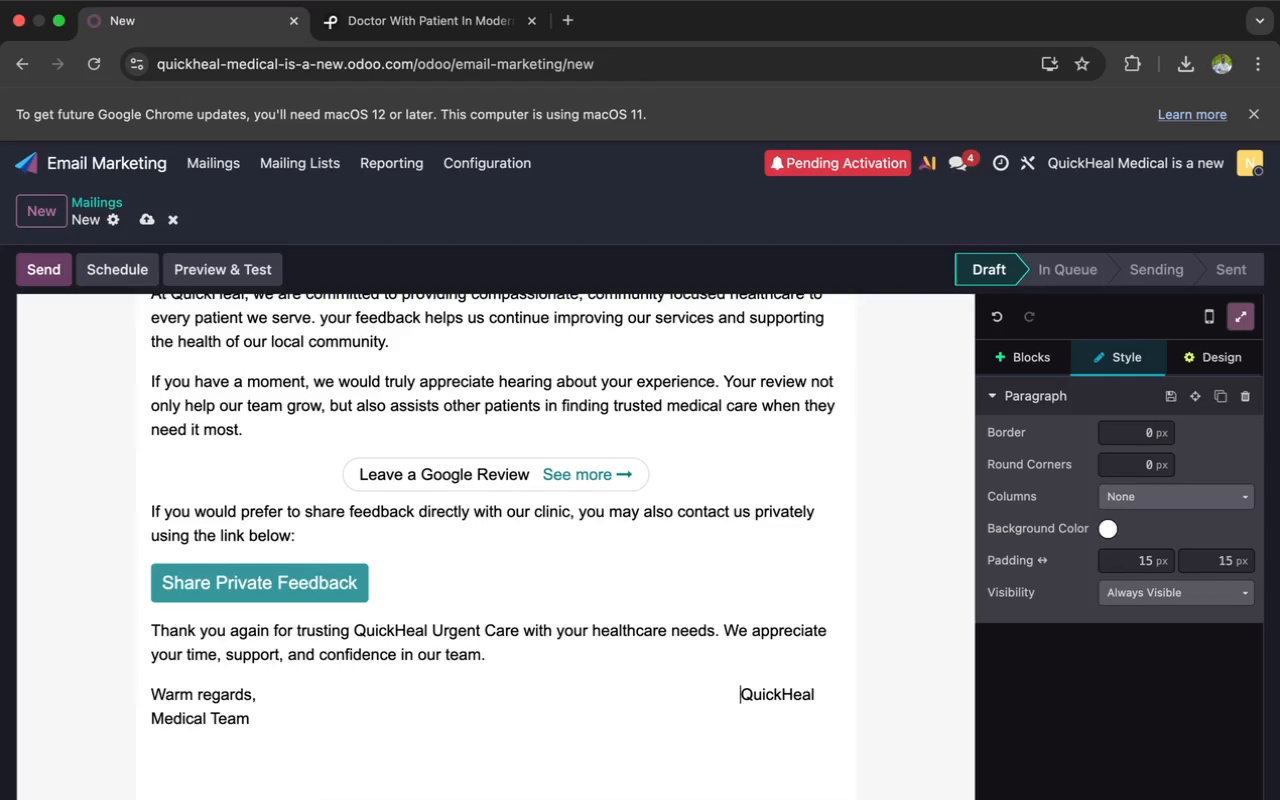 
key(Space)
 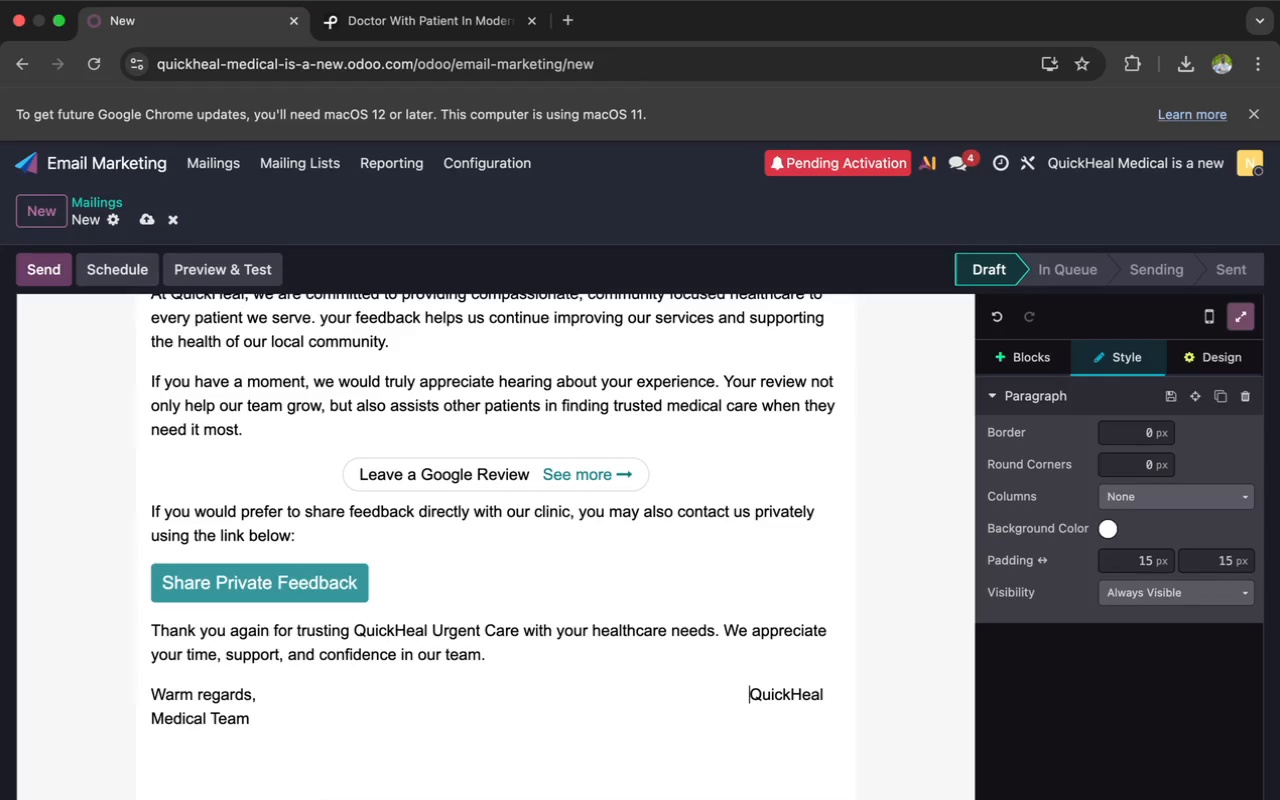 
key(Space)
 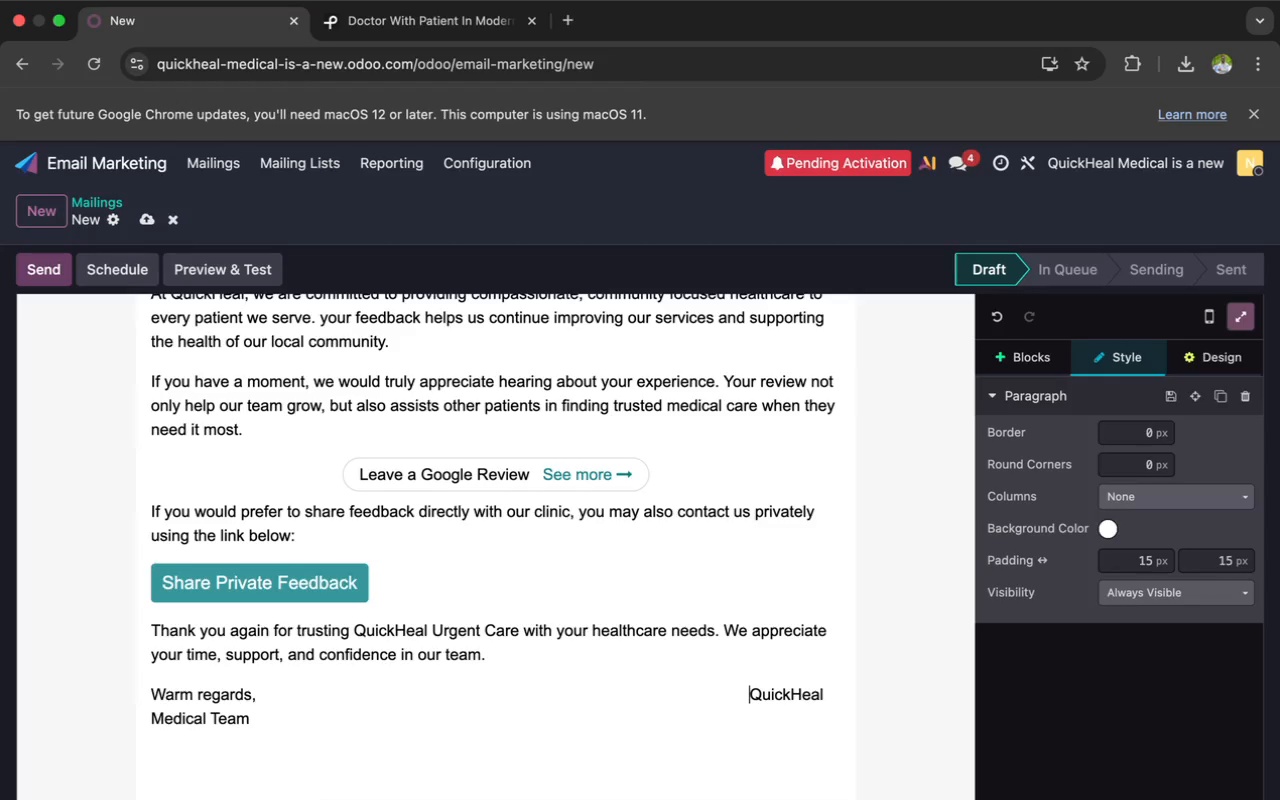 
key(Space)
 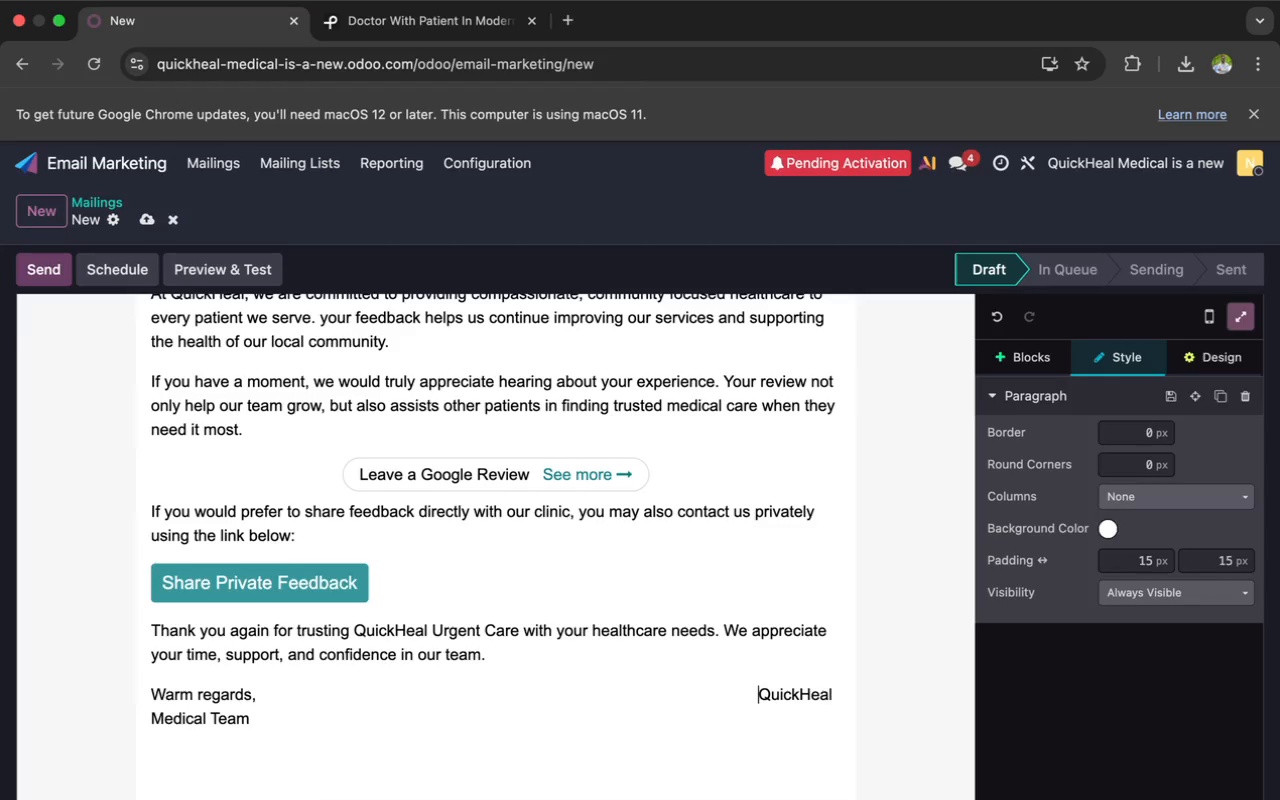 
key(Space)
 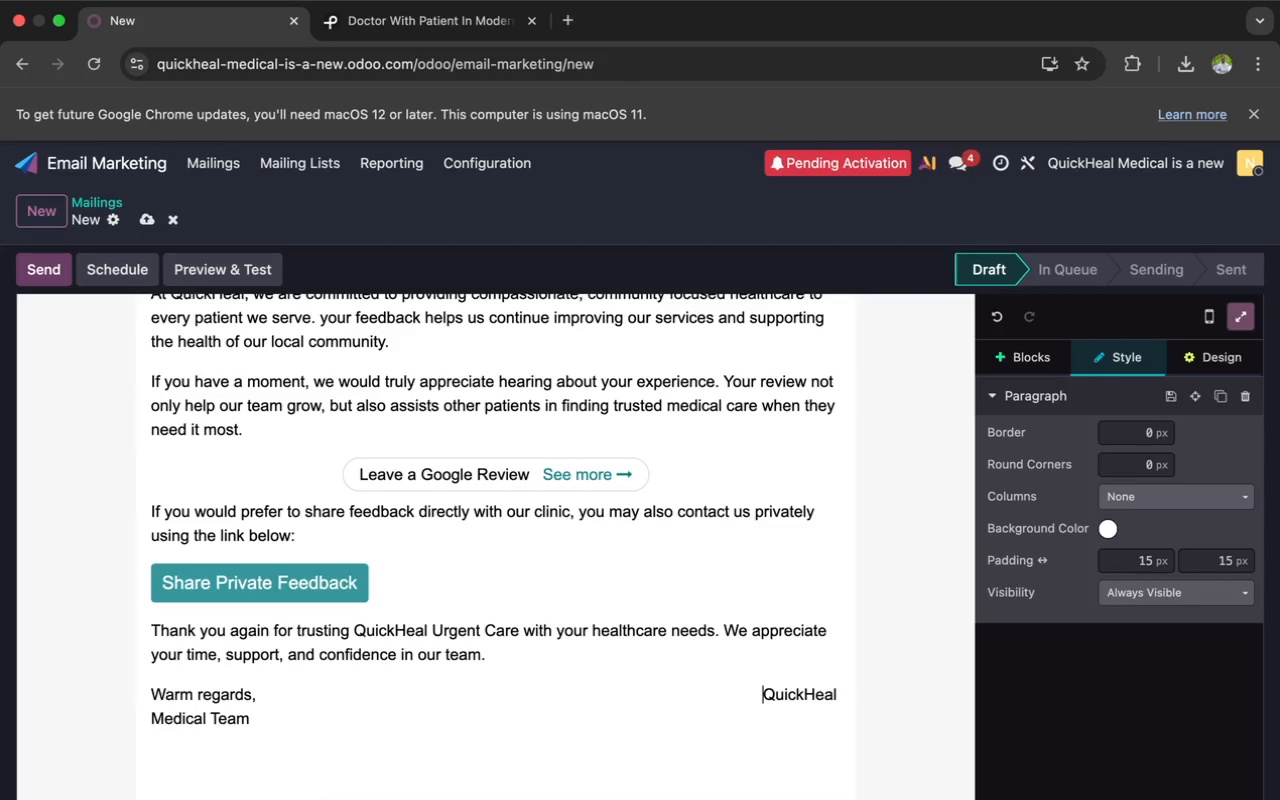 
key(Space)
 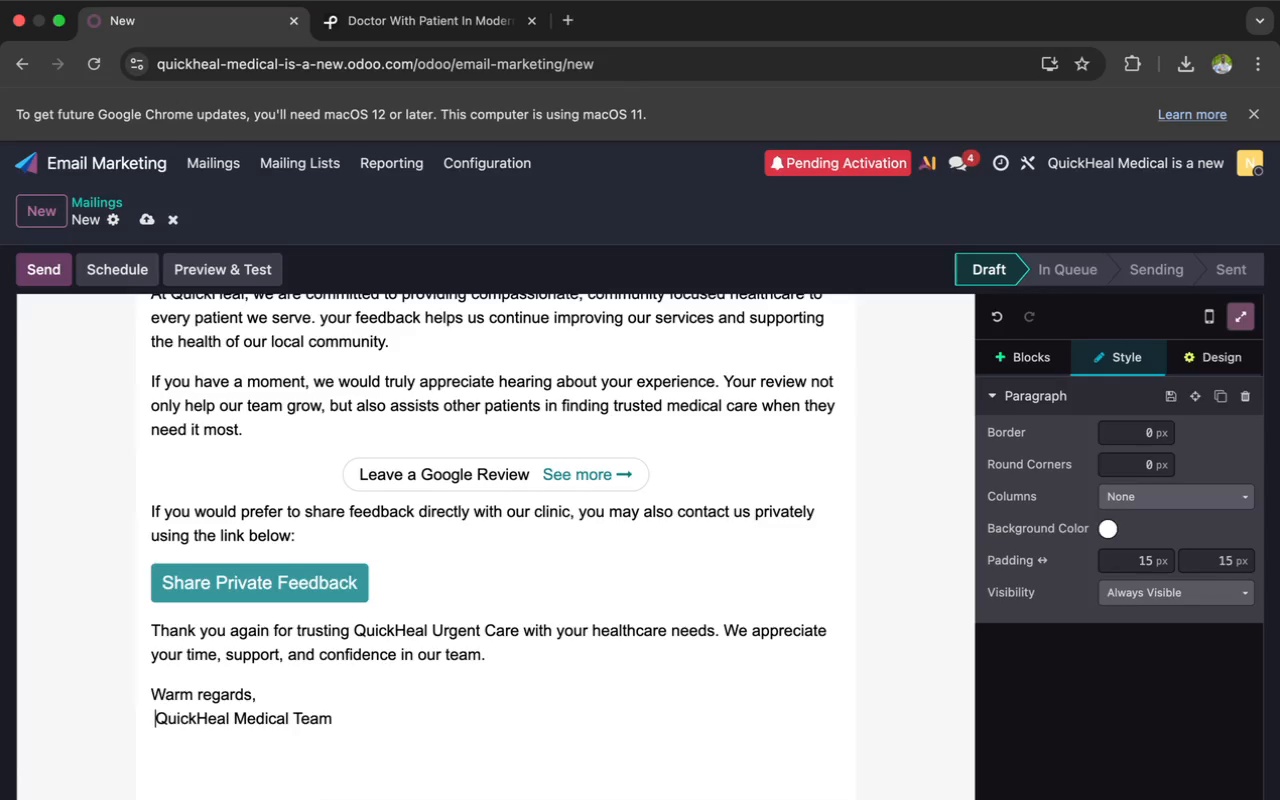 
key(Space)
 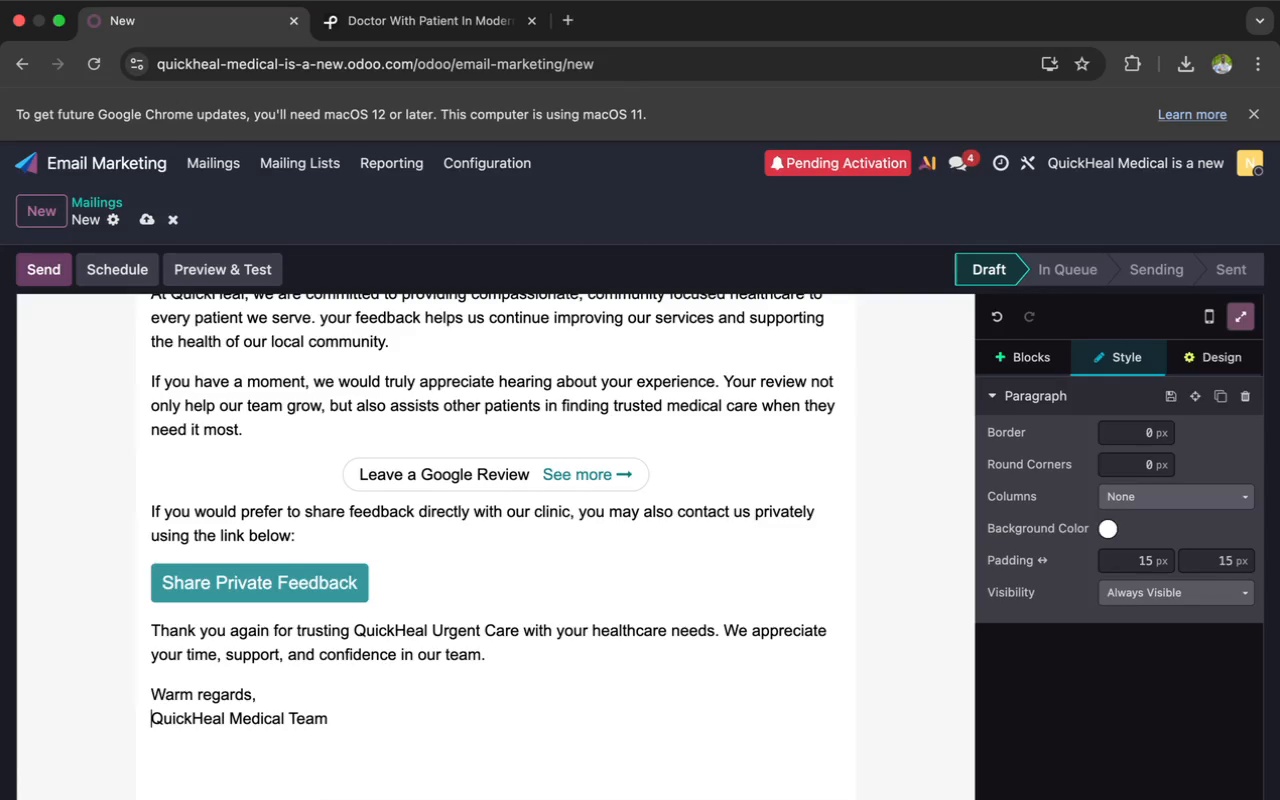 
key(Space)
 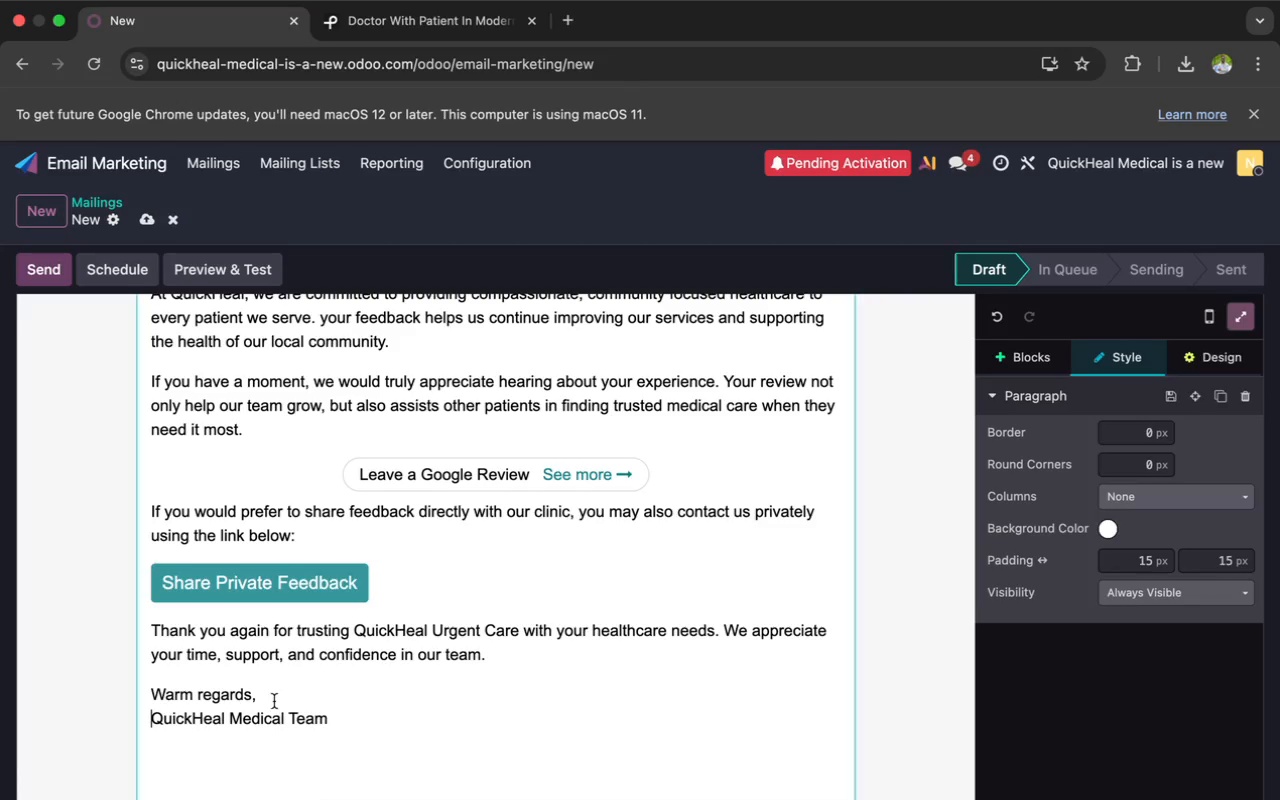 
left_click_drag(start_coordinate=[335, 719], to_coordinate=[152, 717])
 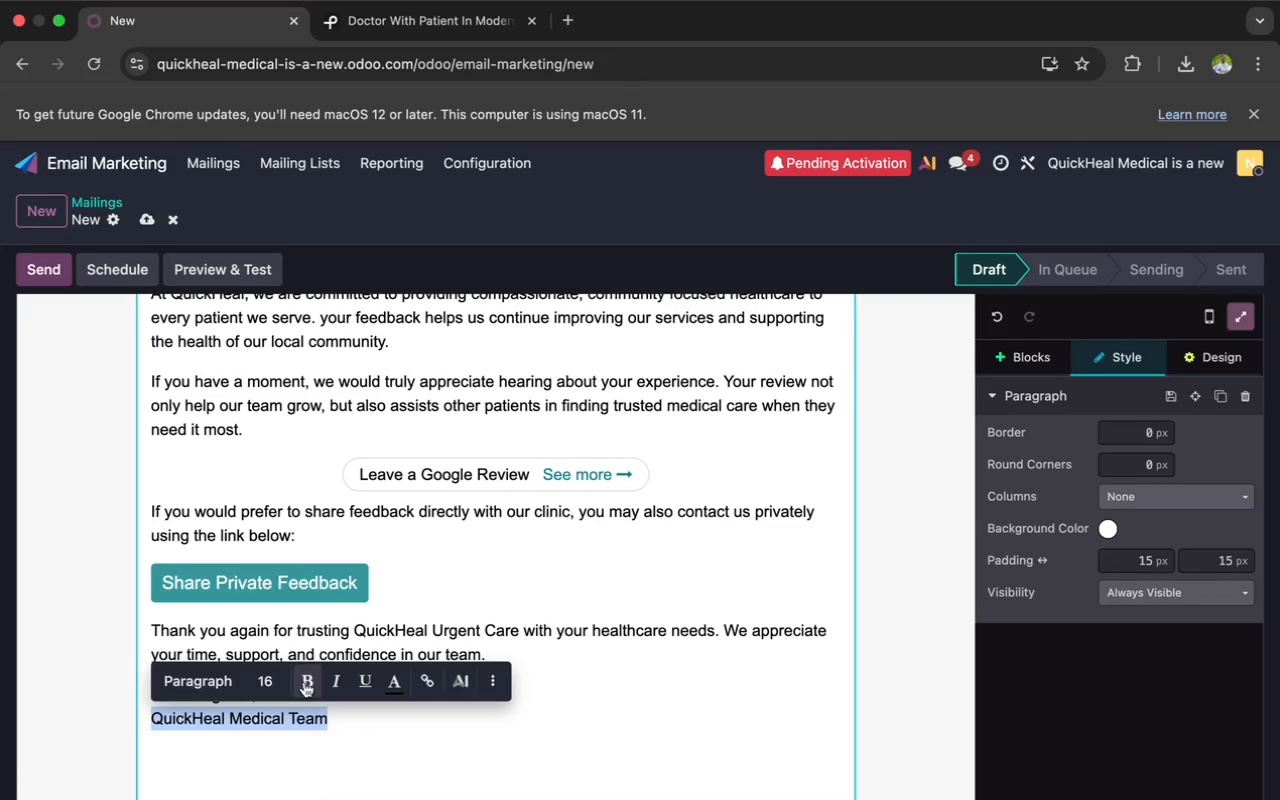 
left_click([304, 682])
 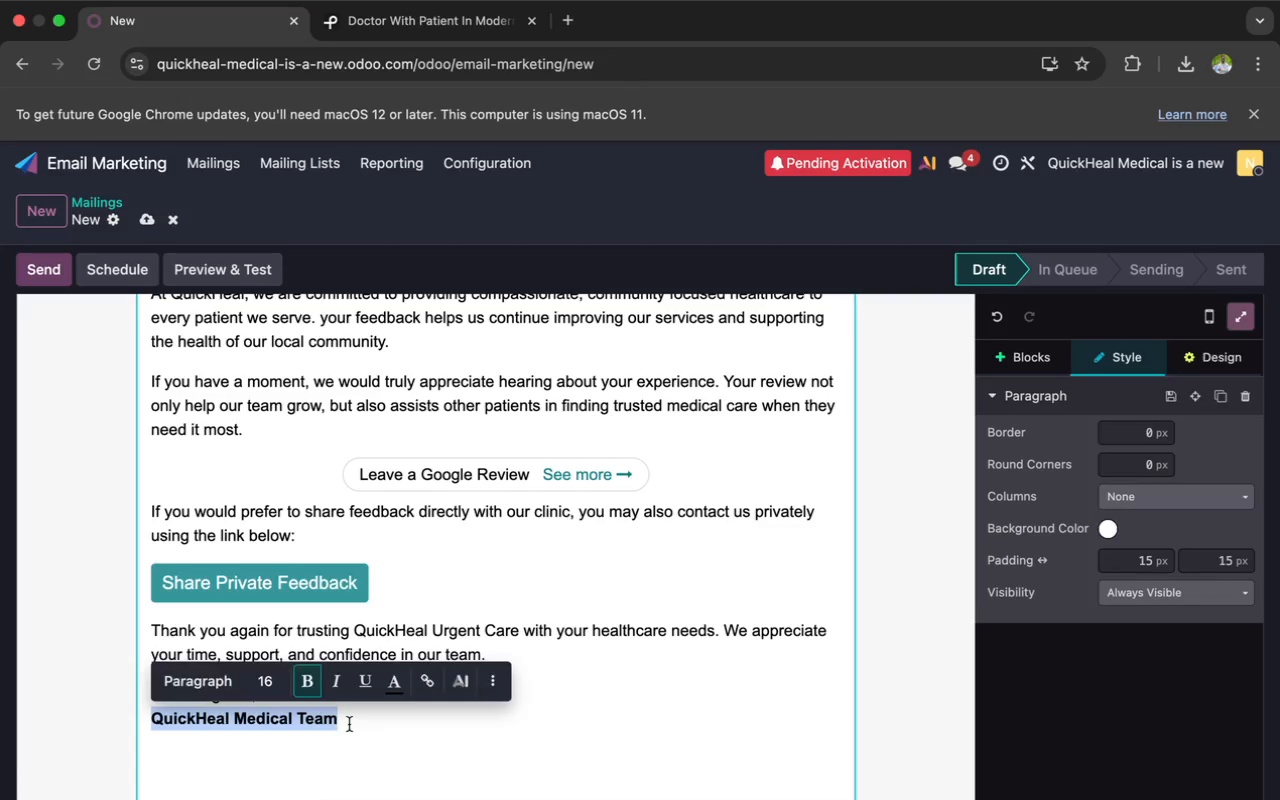 
left_click([349, 725])
 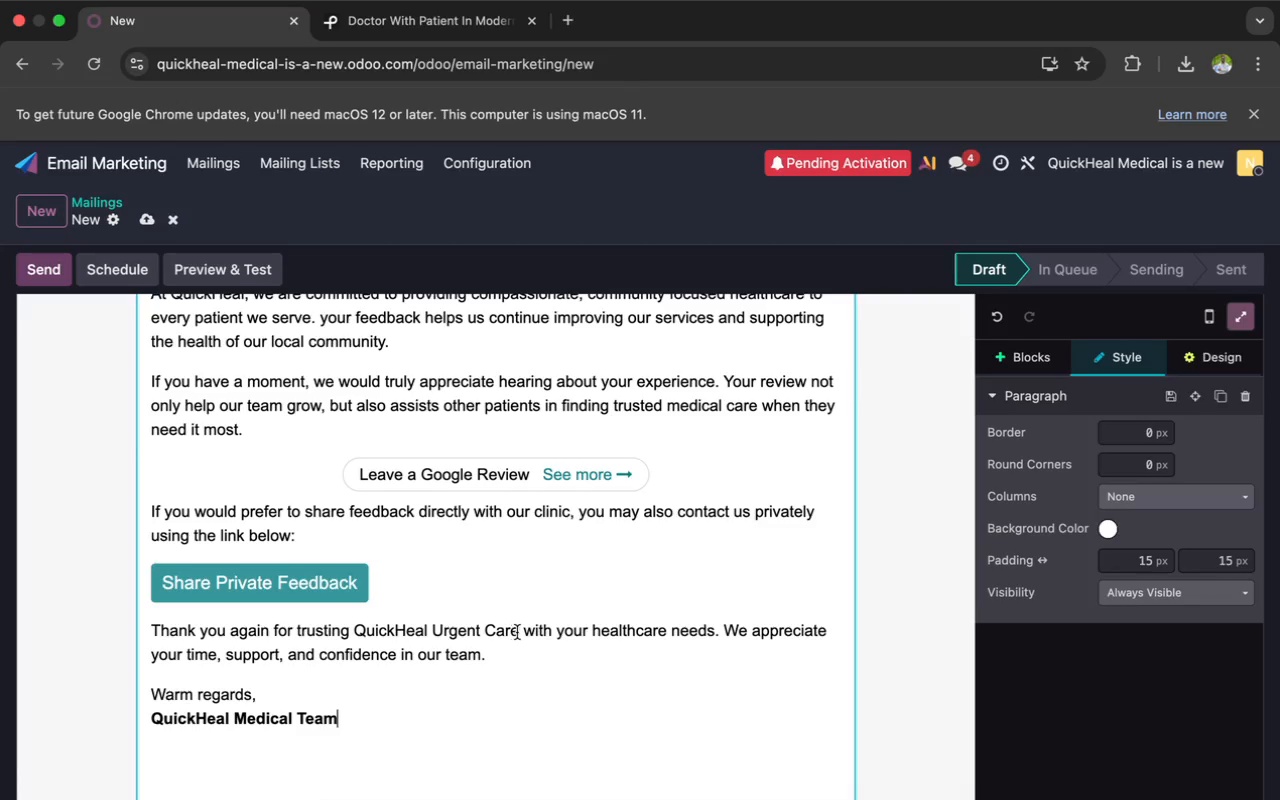 
left_click_drag(start_coordinate=[517, 632], to_coordinate=[354, 629])
 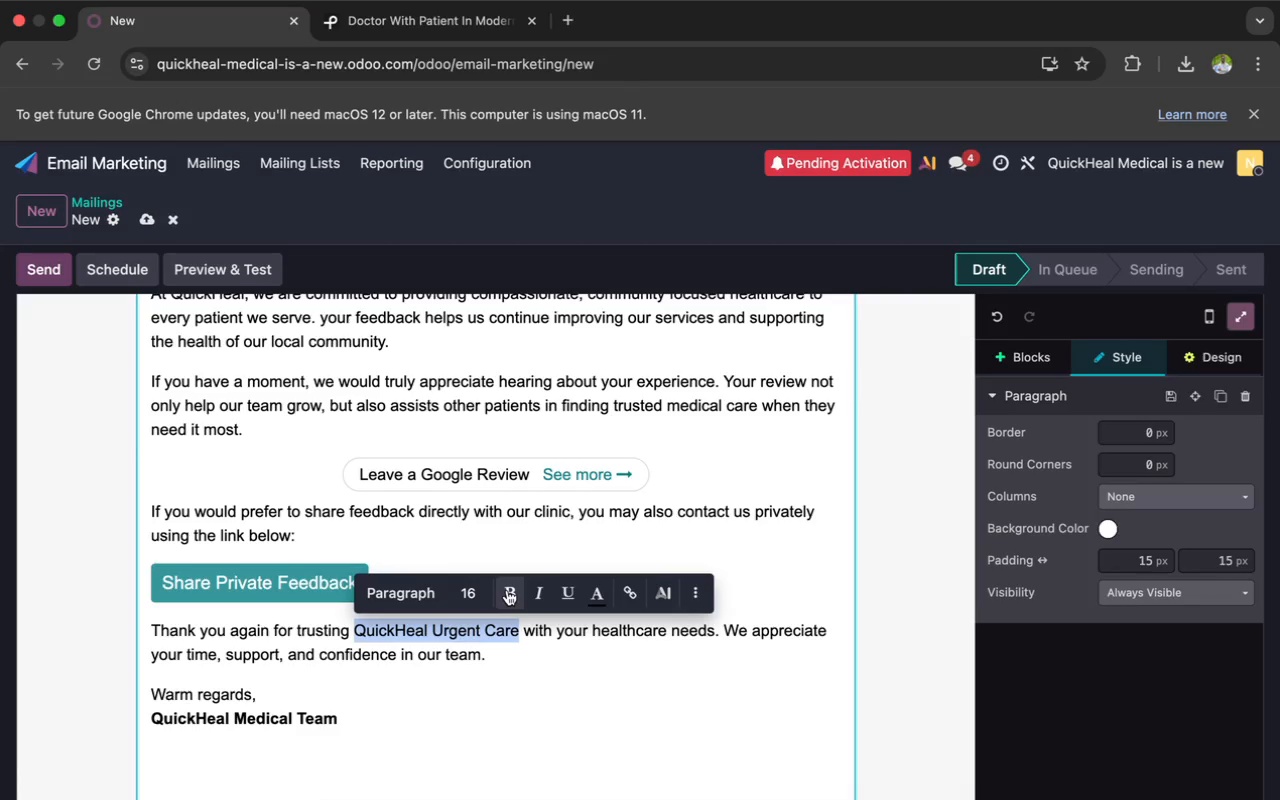 
left_click([509, 591])
 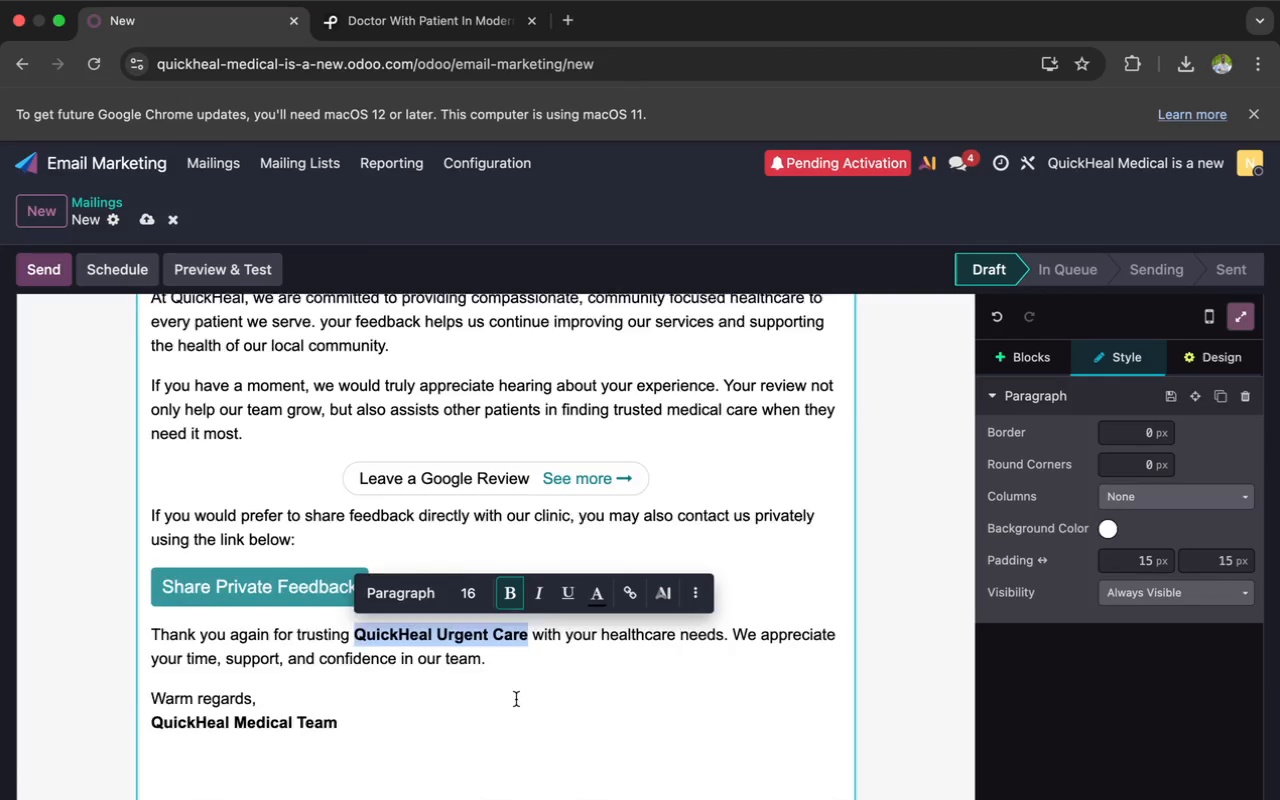 
scroll: coordinate [516, 699], scroll_direction: up, amount: 24.0
 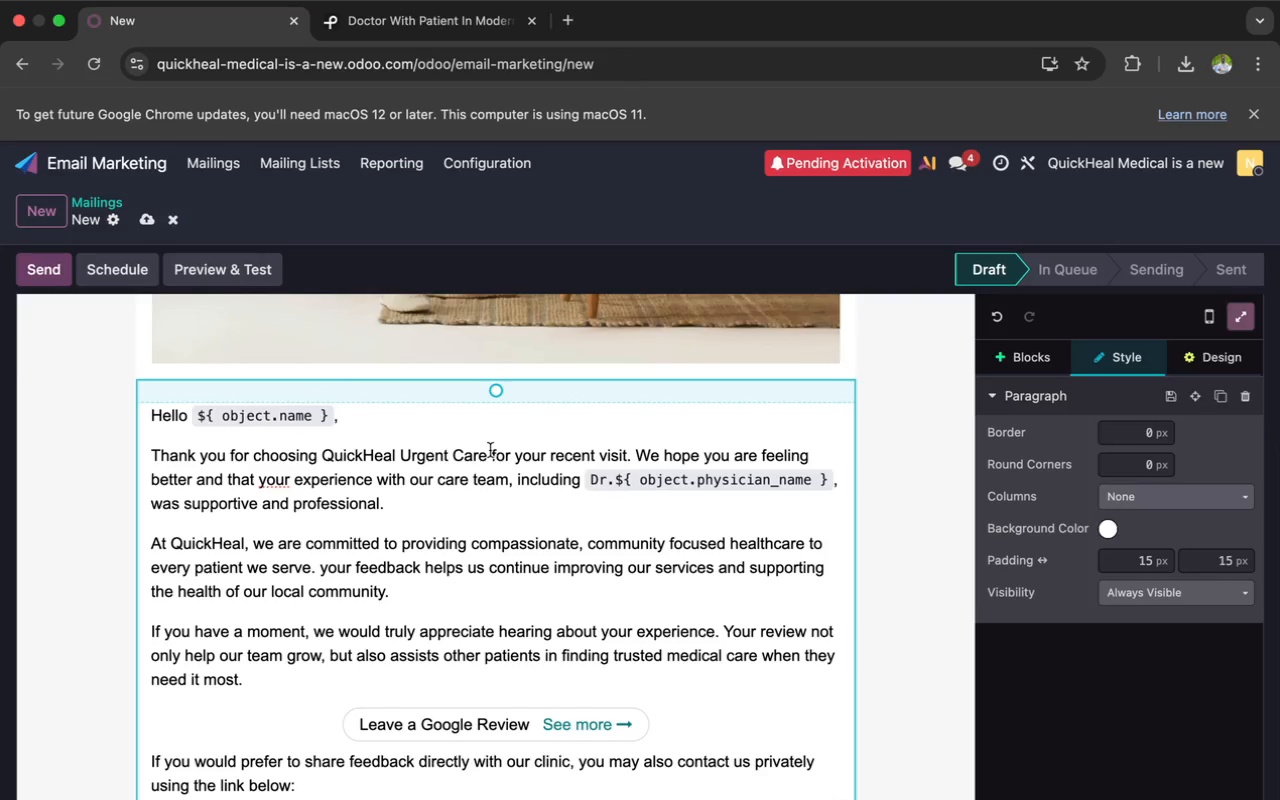 
left_click_drag(start_coordinate=[488, 455], to_coordinate=[325, 457])
 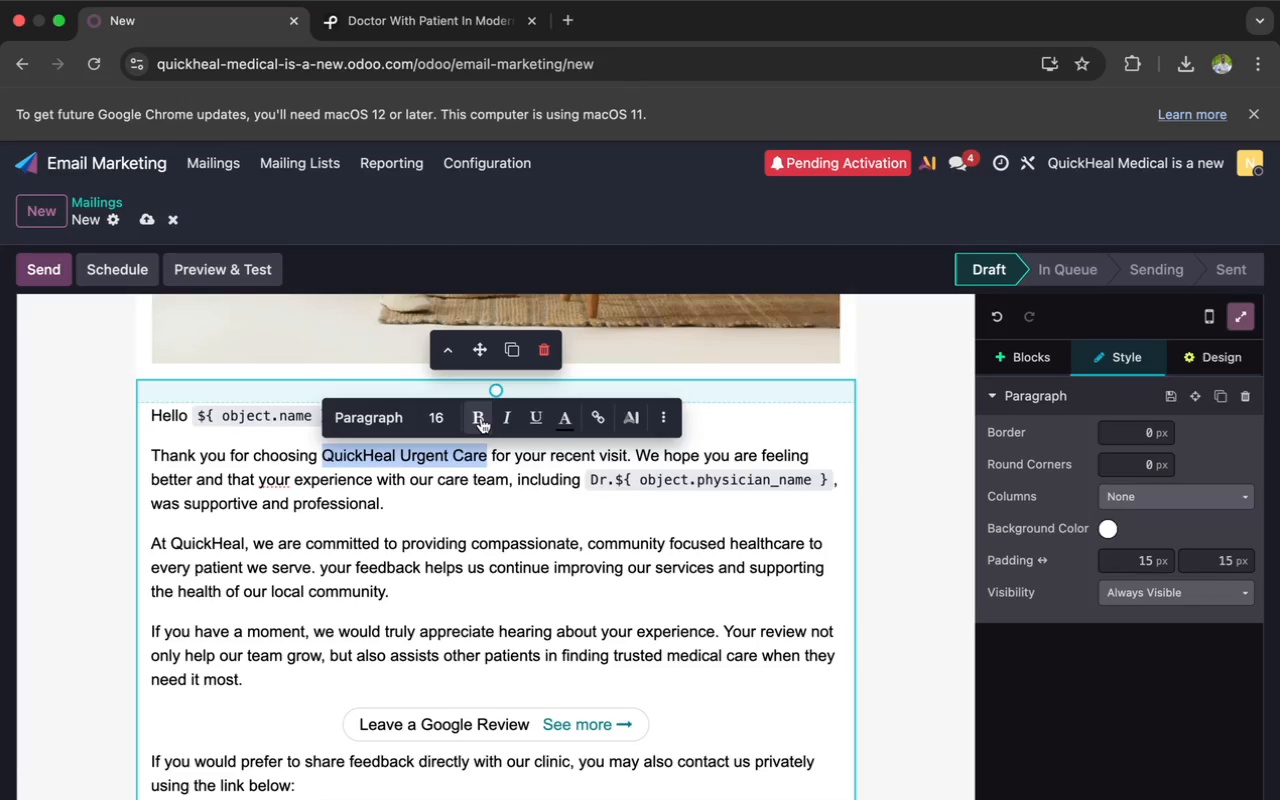 
left_click([484, 418])
 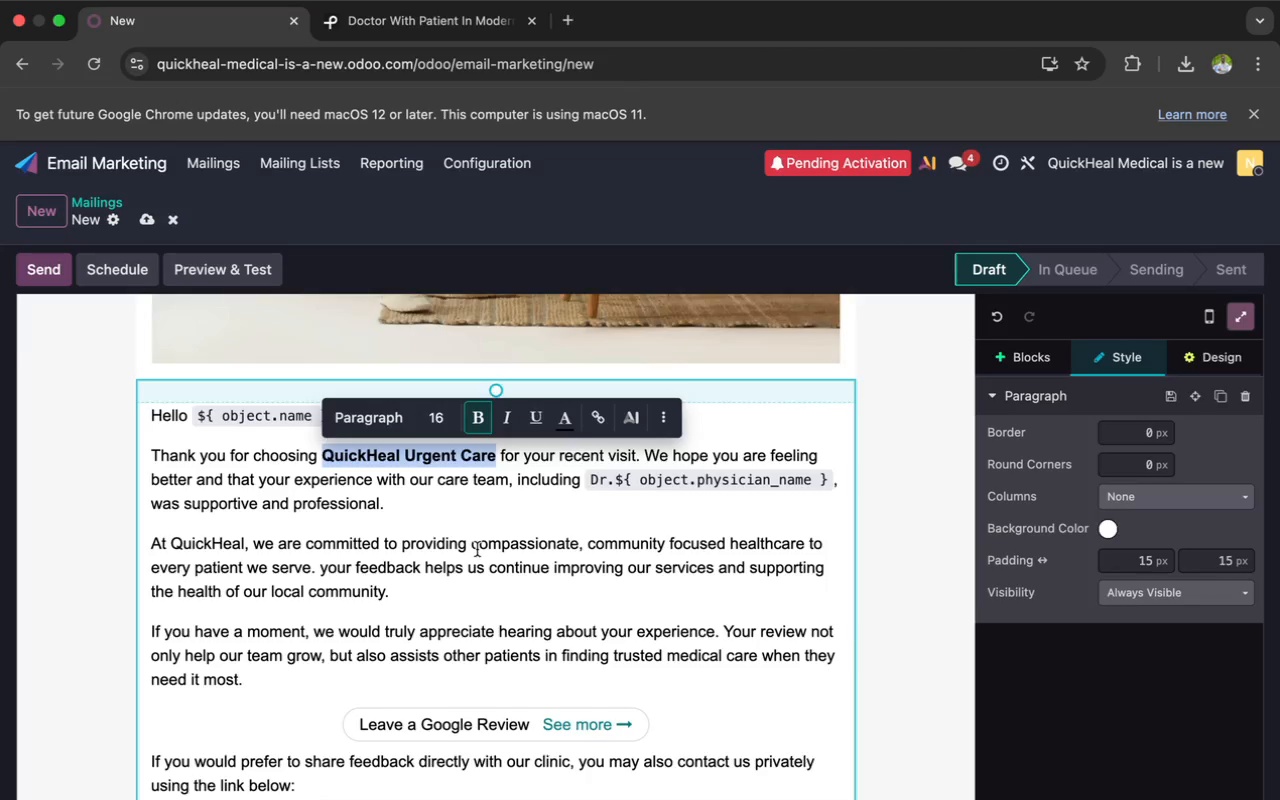 
scroll: coordinate [477, 549], scroll_direction: down, amount: 20.0
 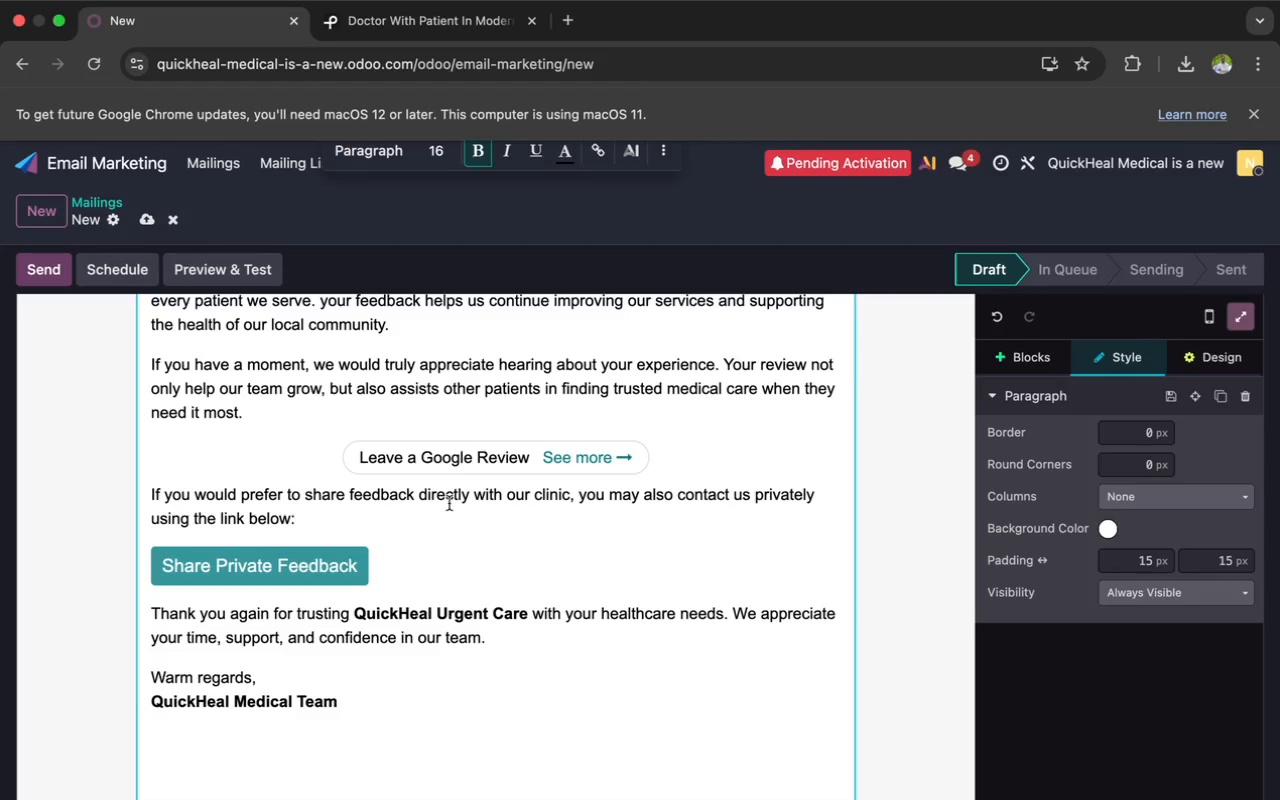 
wait(56.17)
 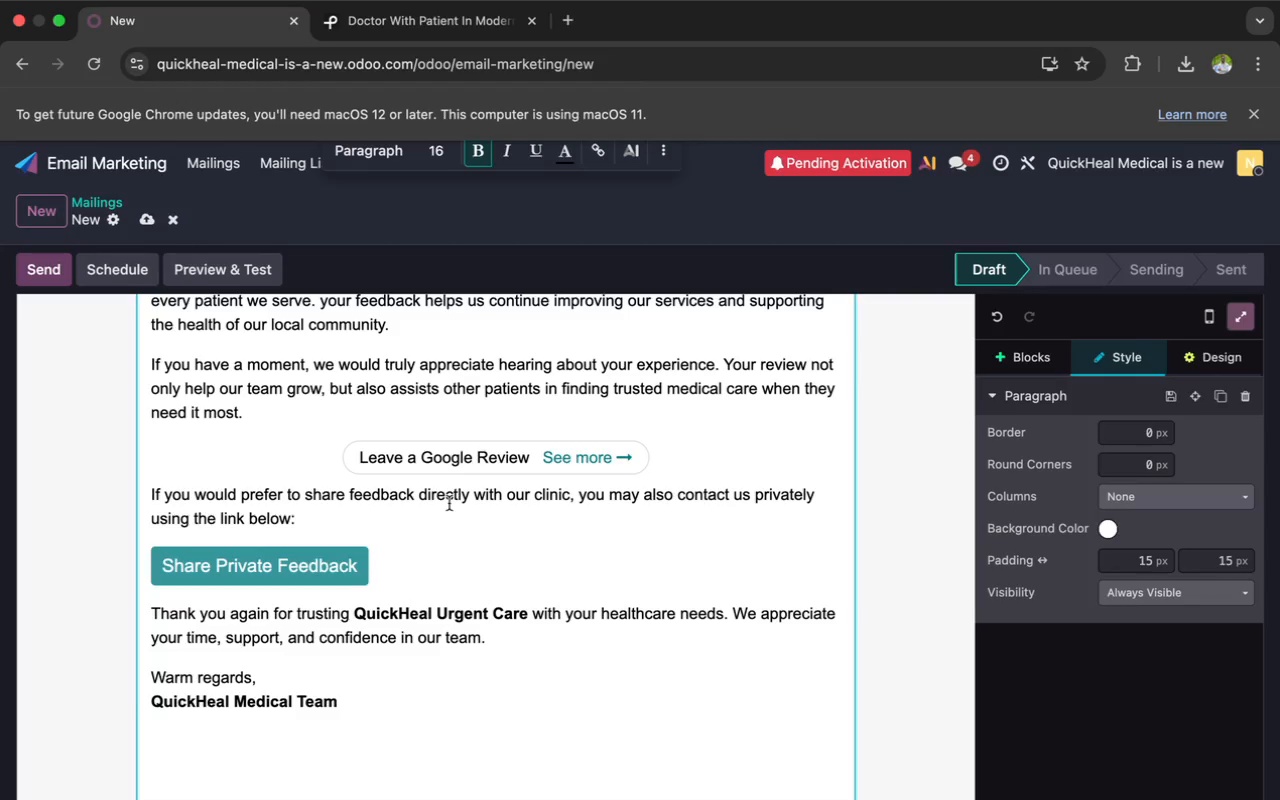 
left_click([414, 23])
 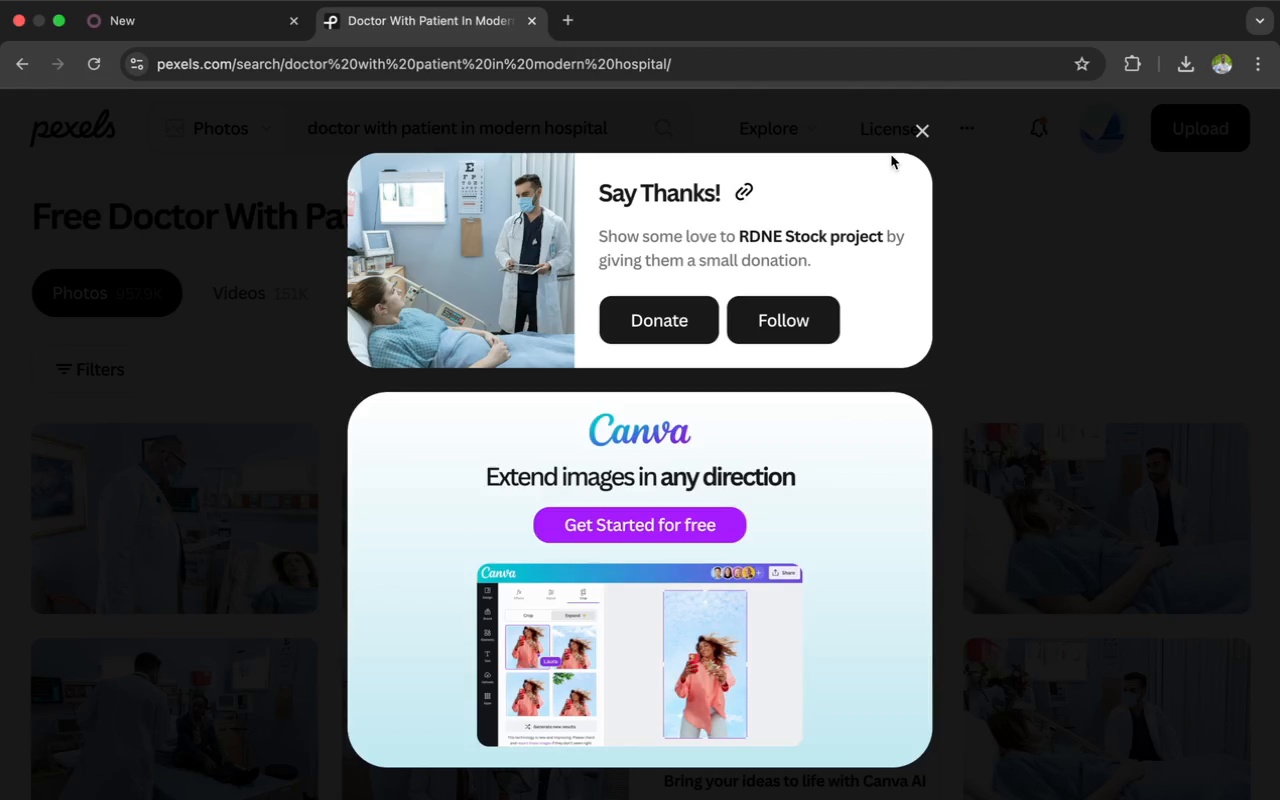 
left_click([918, 132])
 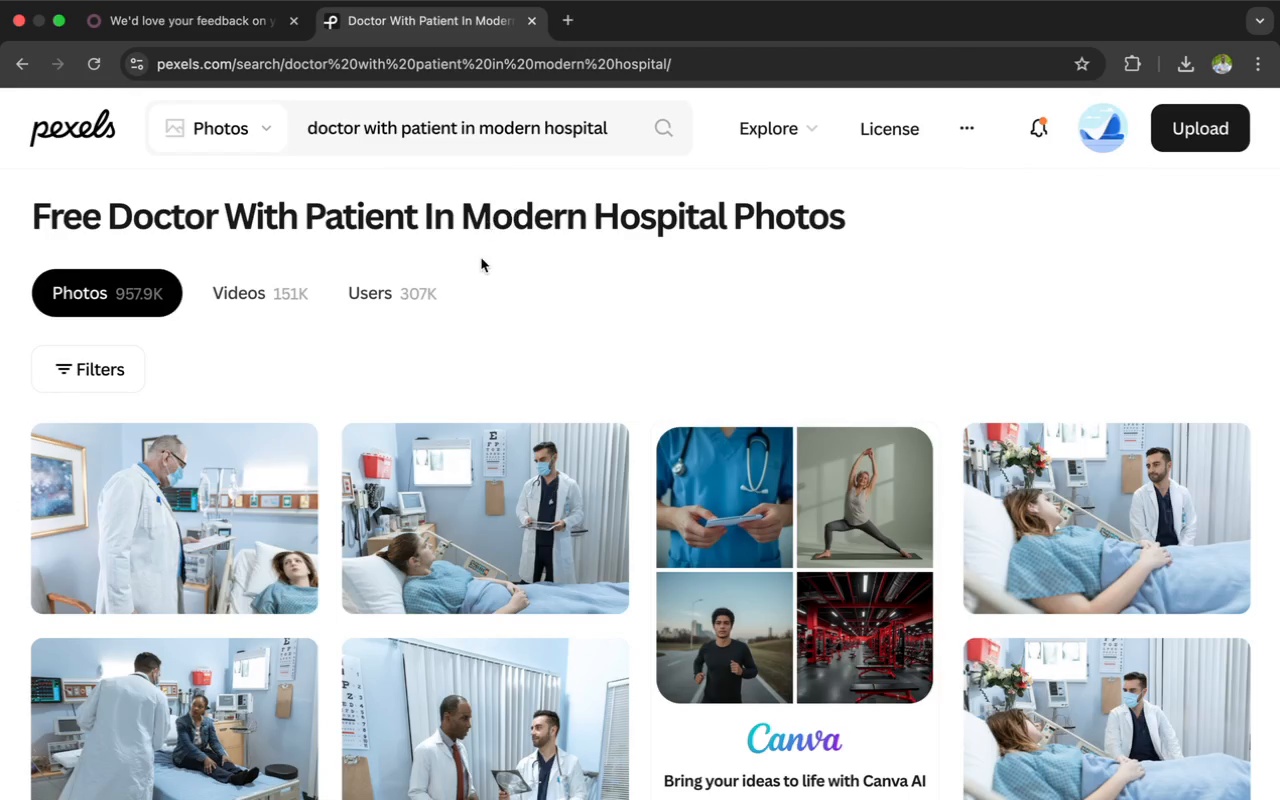 
scroll: coordinate [392, 295], scroll_direction: up, amount: 27.0
 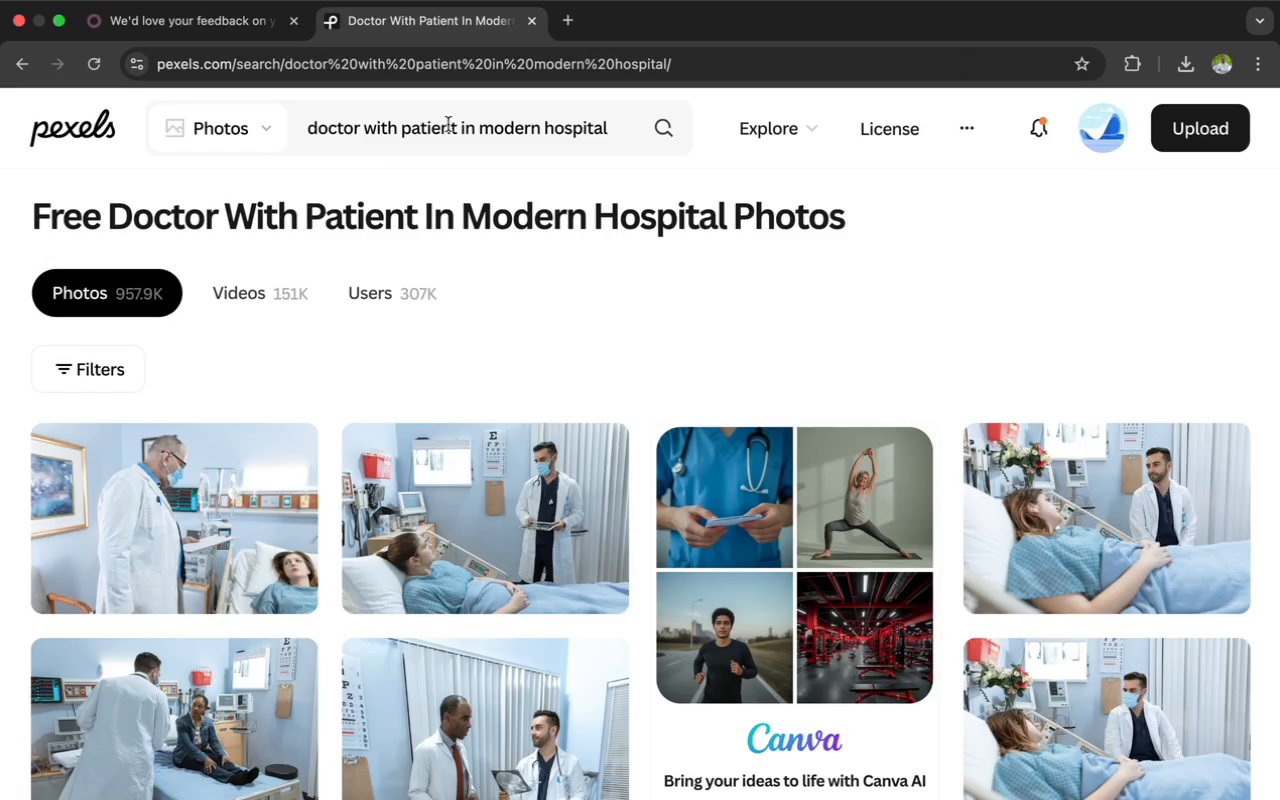 
left_click([448, 124])
 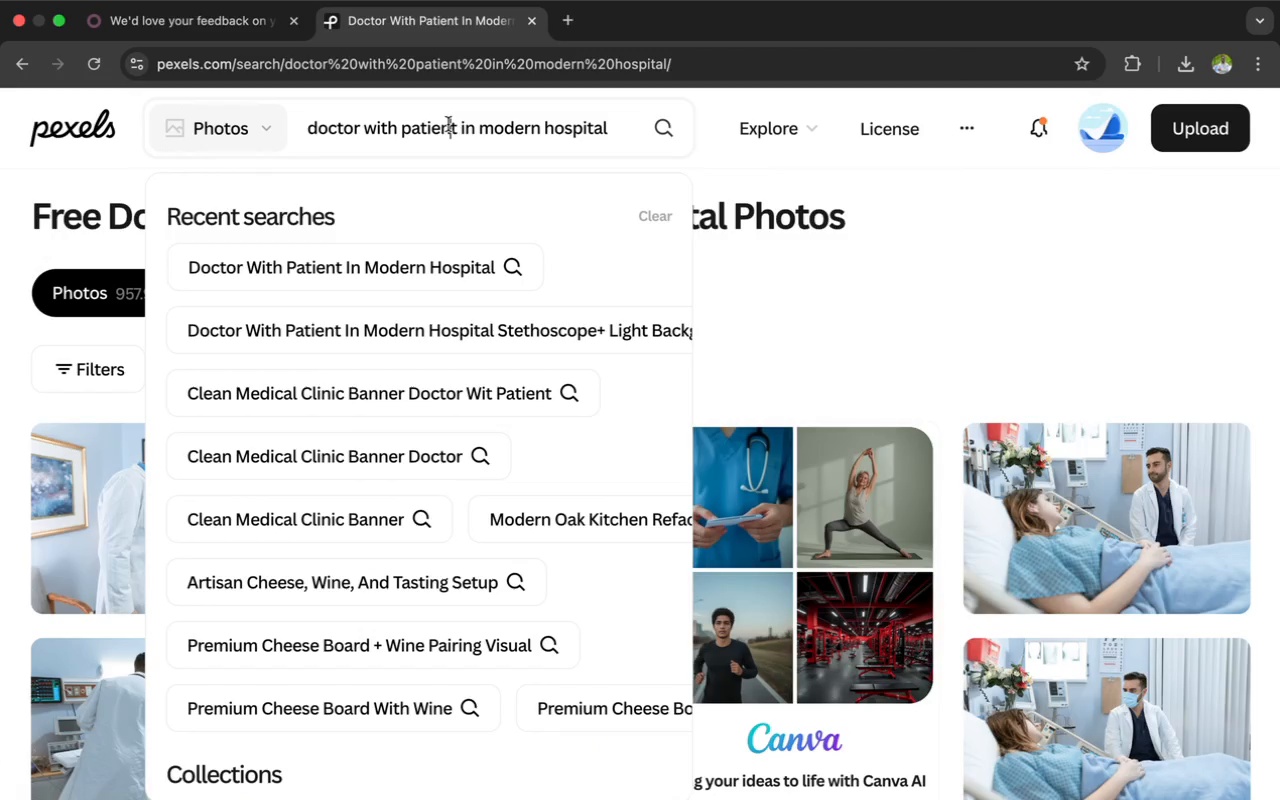 
key(Meta+A)
 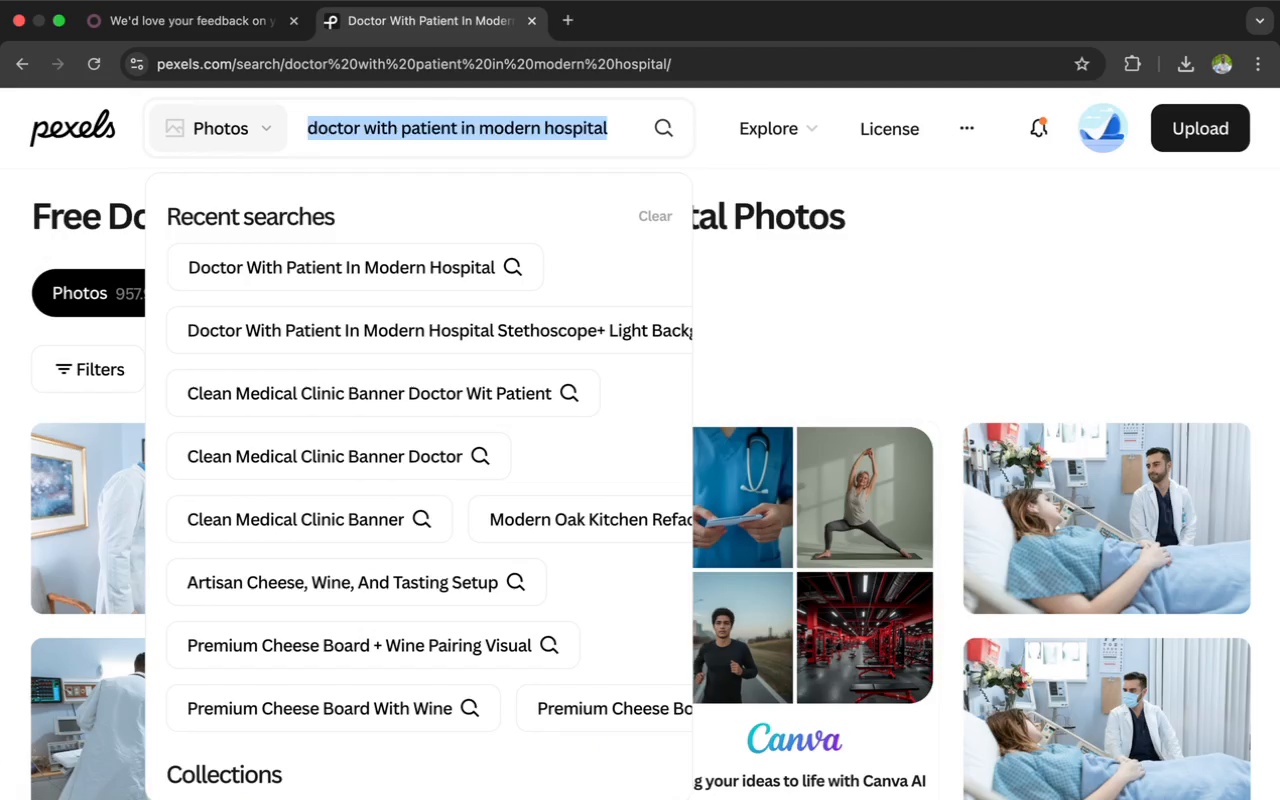 
key(Backspace)
 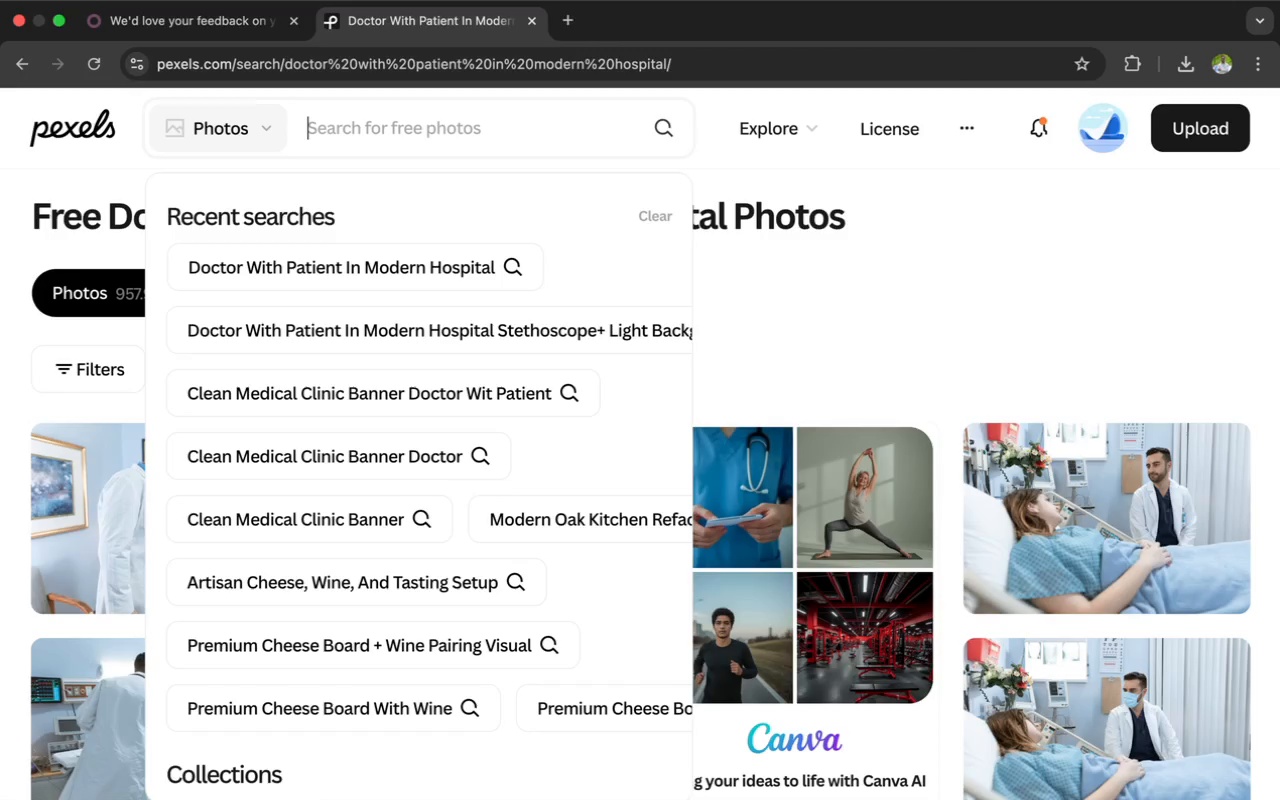 
type(modern)
 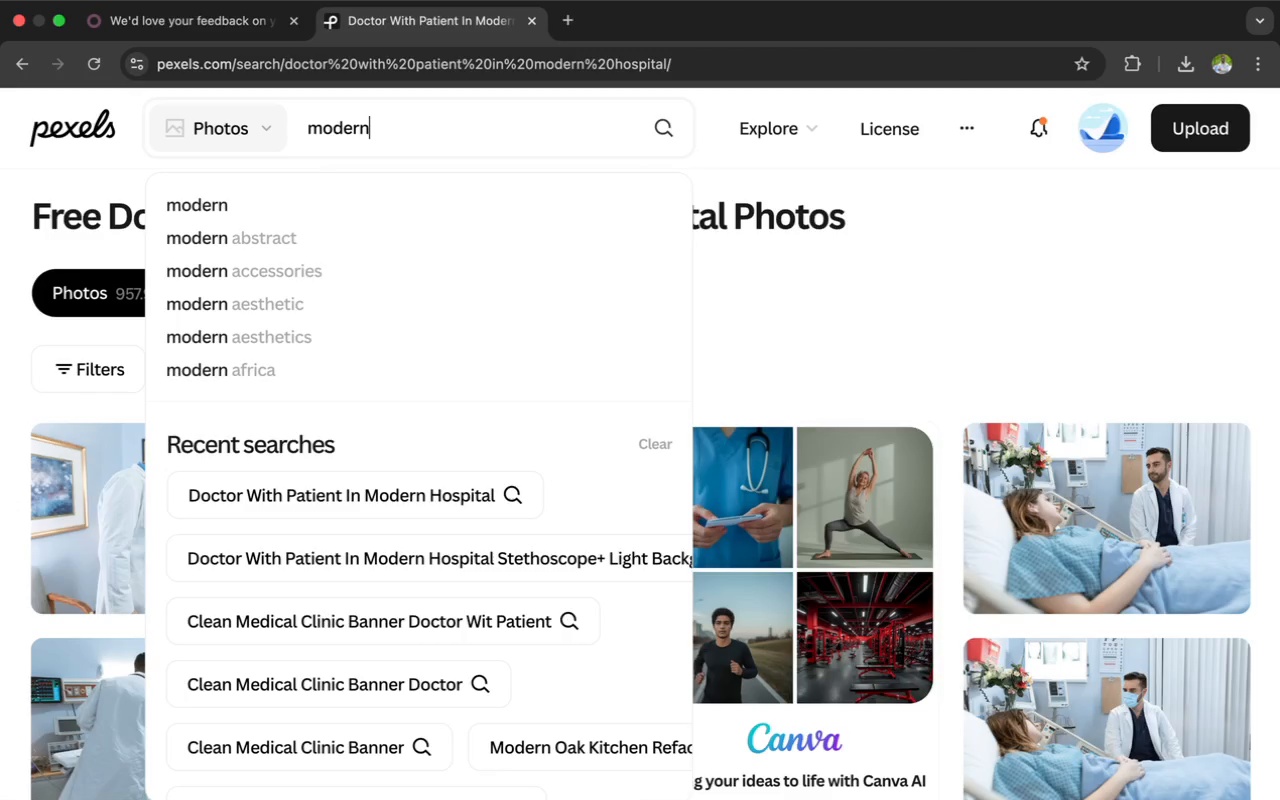 
wait(6.31)
 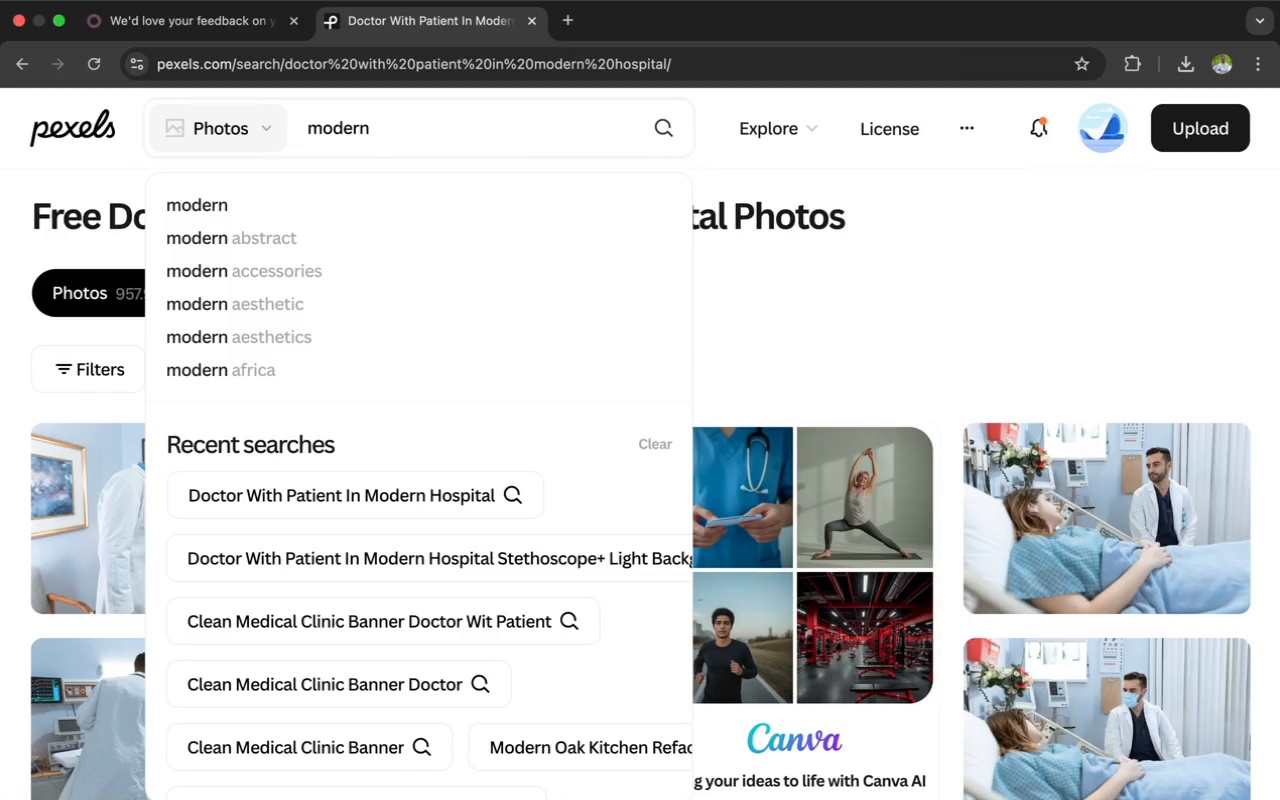 
type( urgent)
 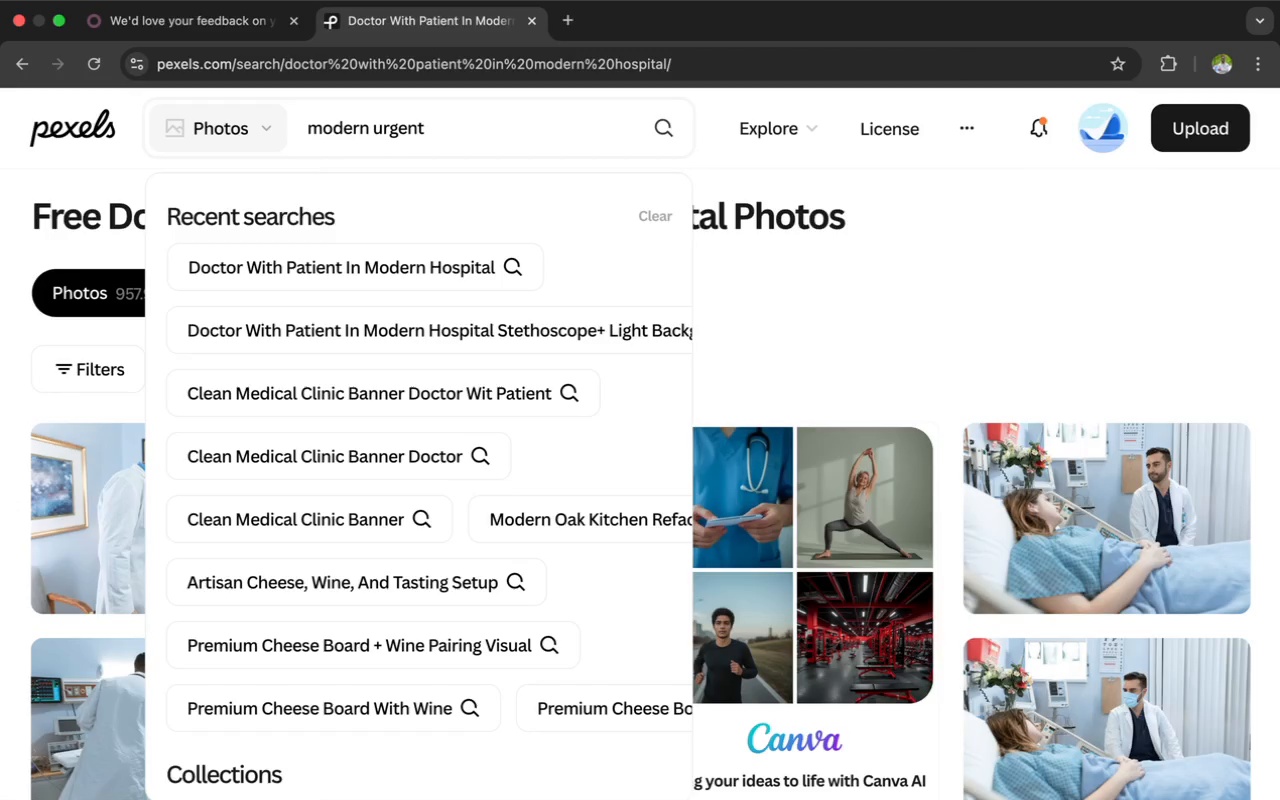 
wait(9.5)
 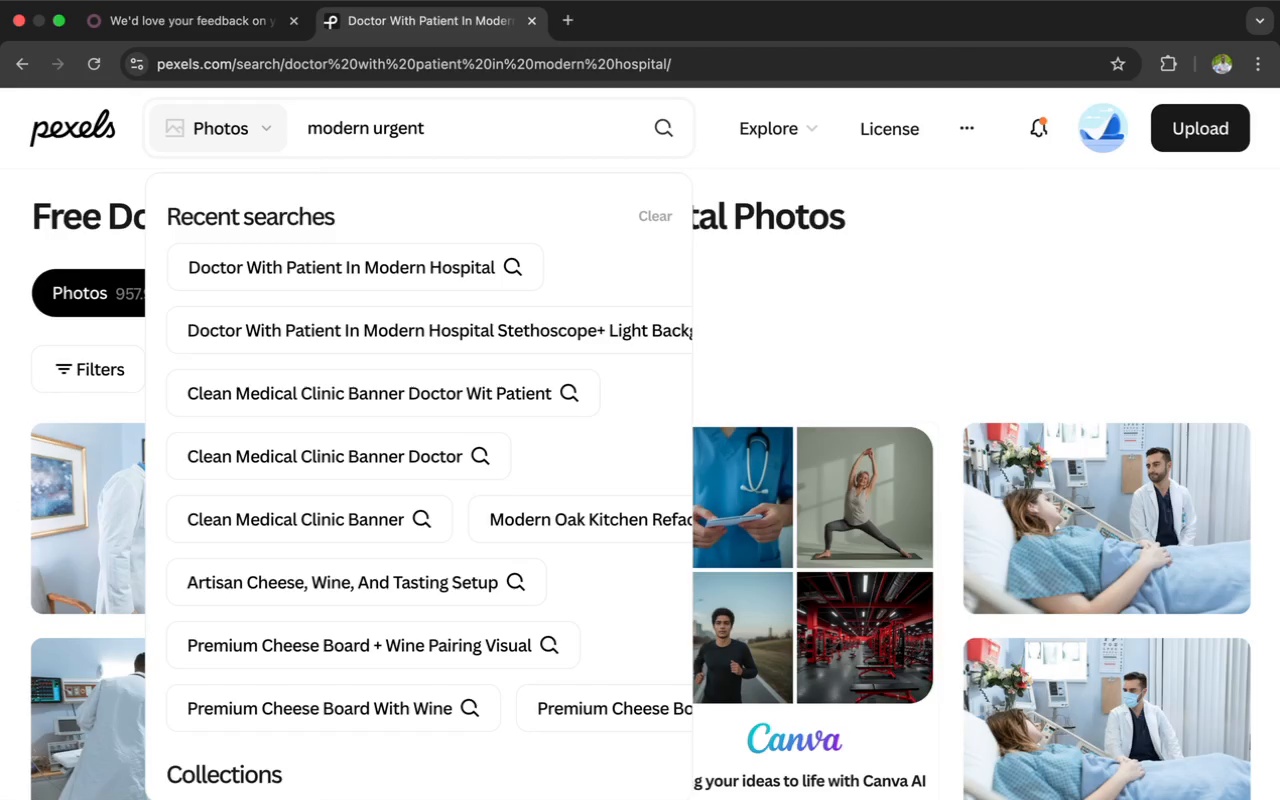 
type( care reception)
 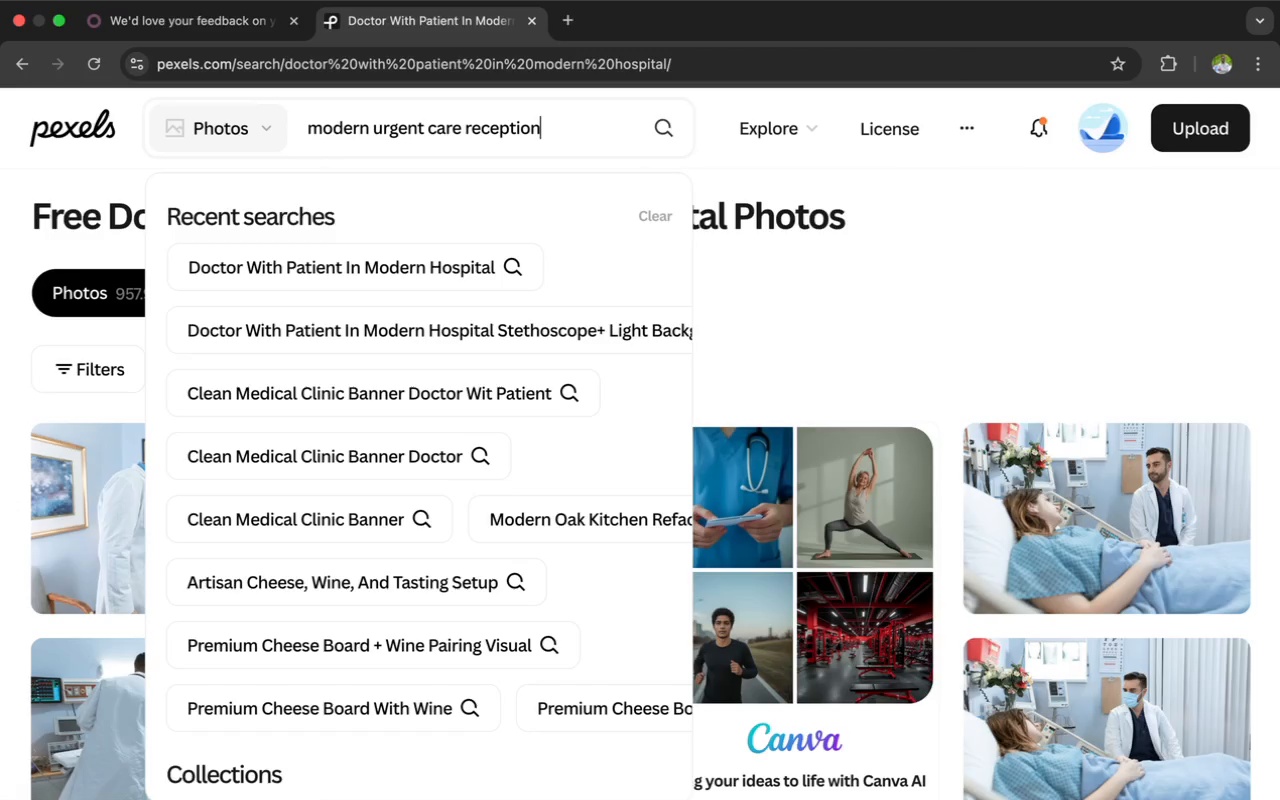 
key(Enter)
 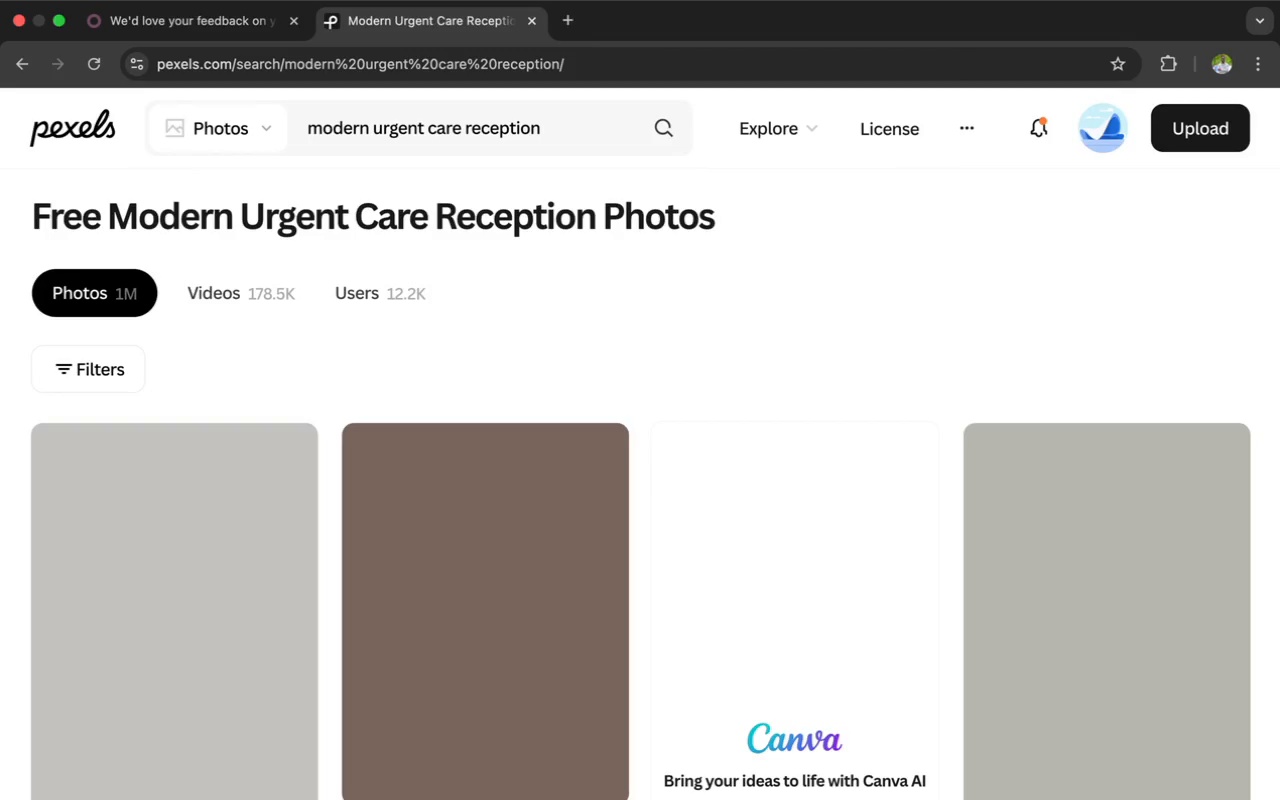 
wait(8.76)
 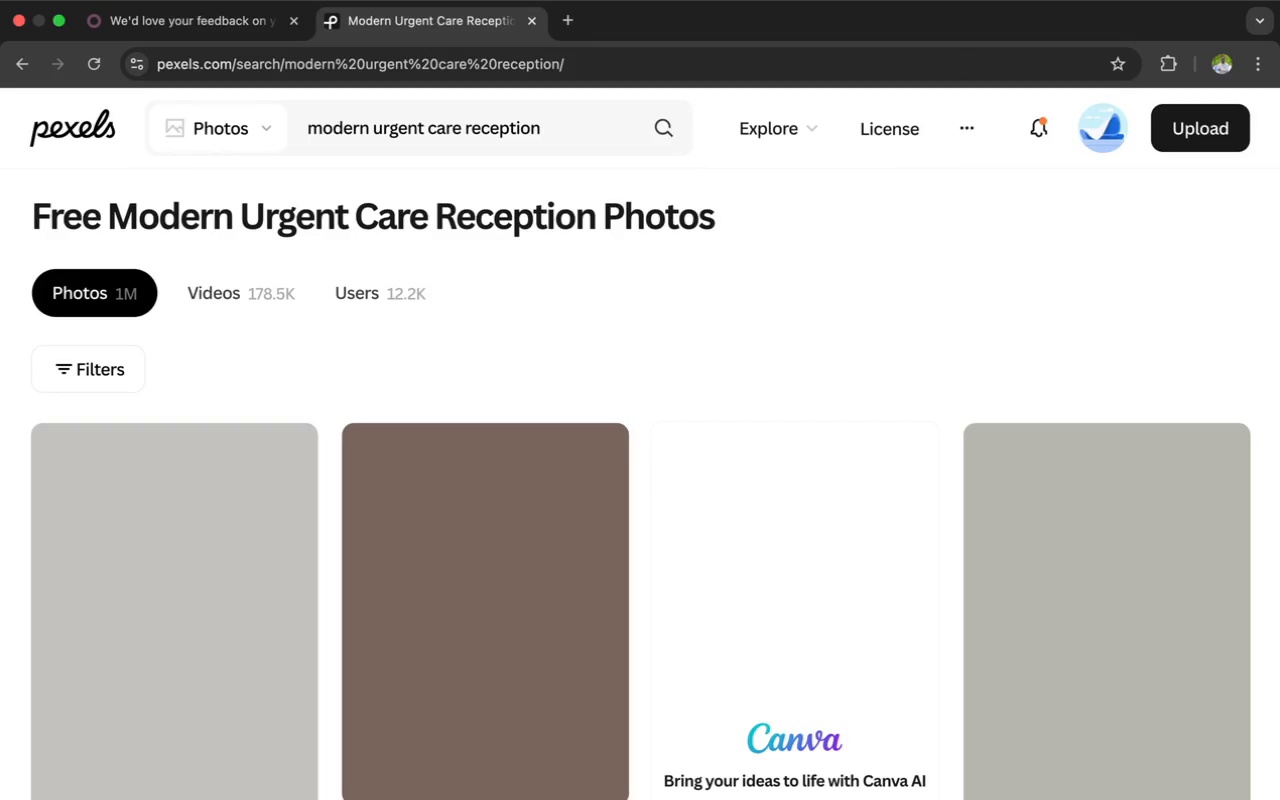 
scroll: coordinate [897, 579], scroll_direction: down, amount: 49.0
 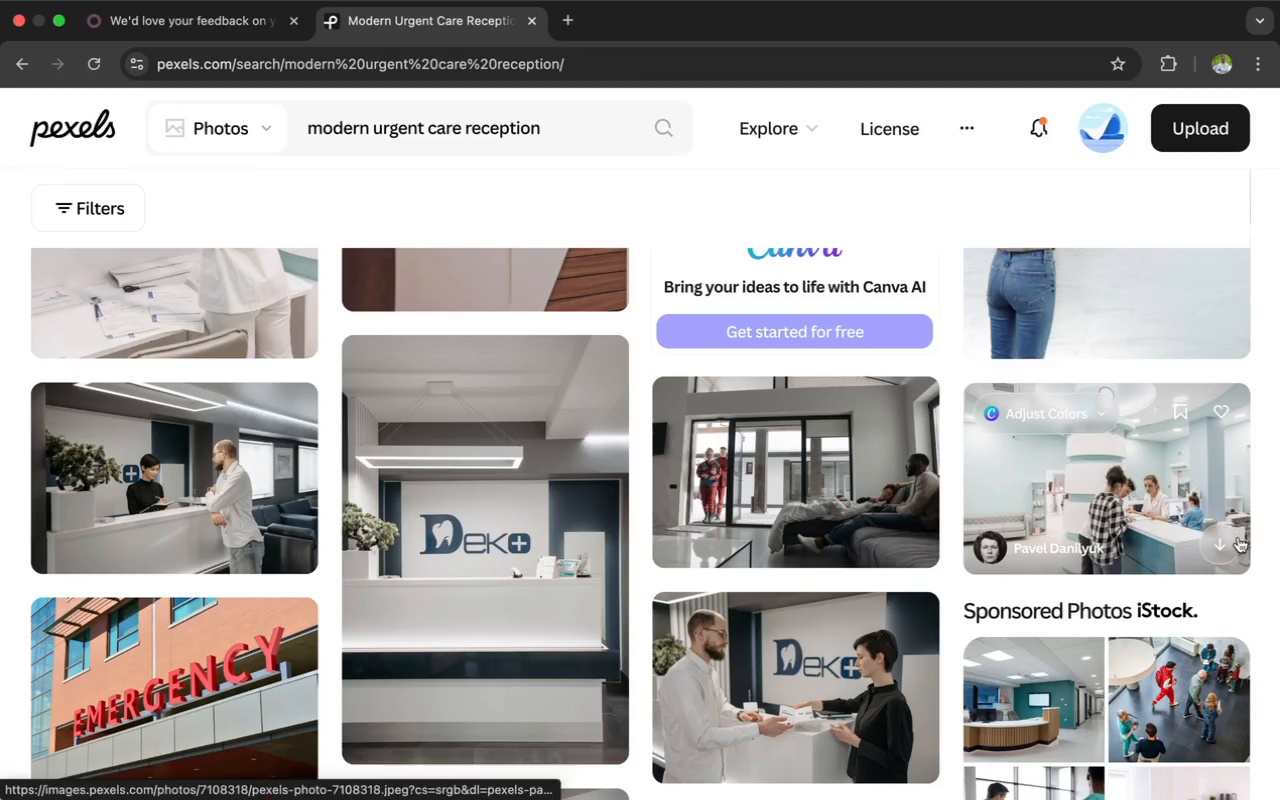 
left_click([1216, 539])
 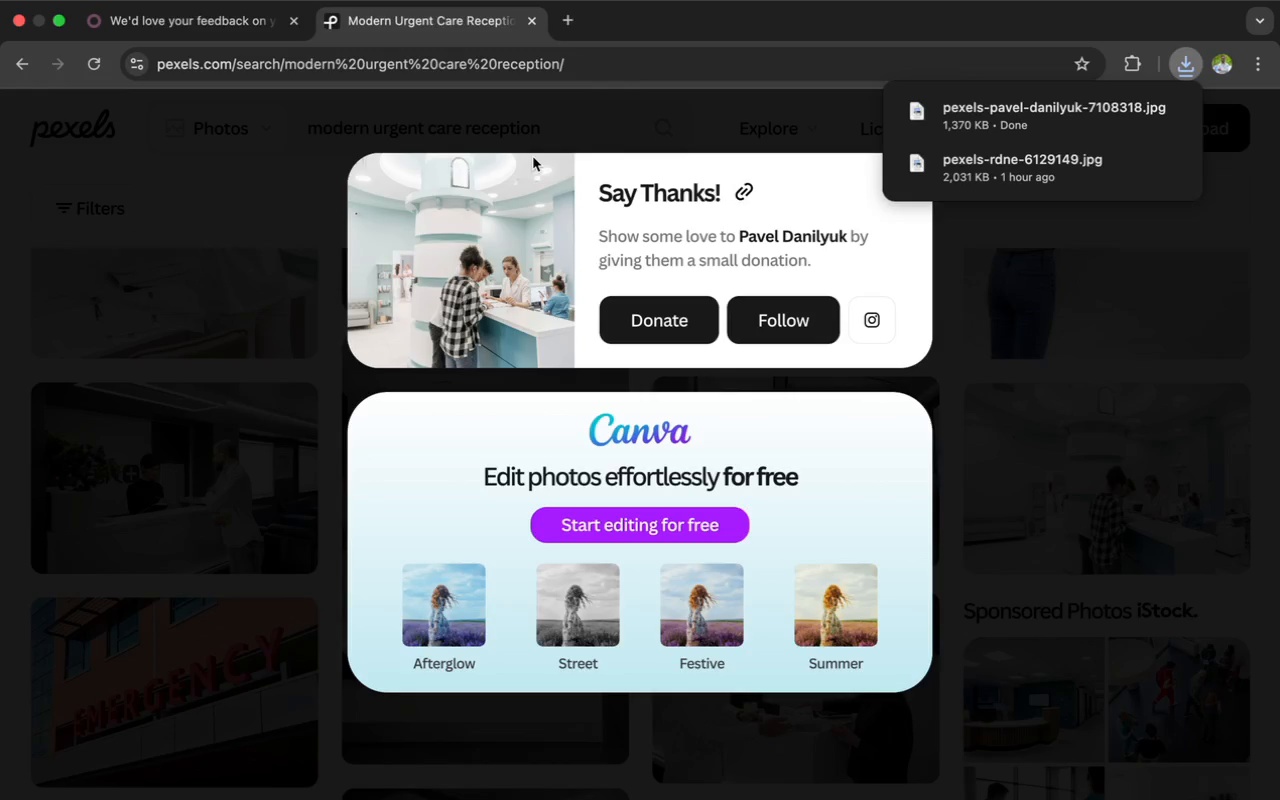 
wait(6.21)
 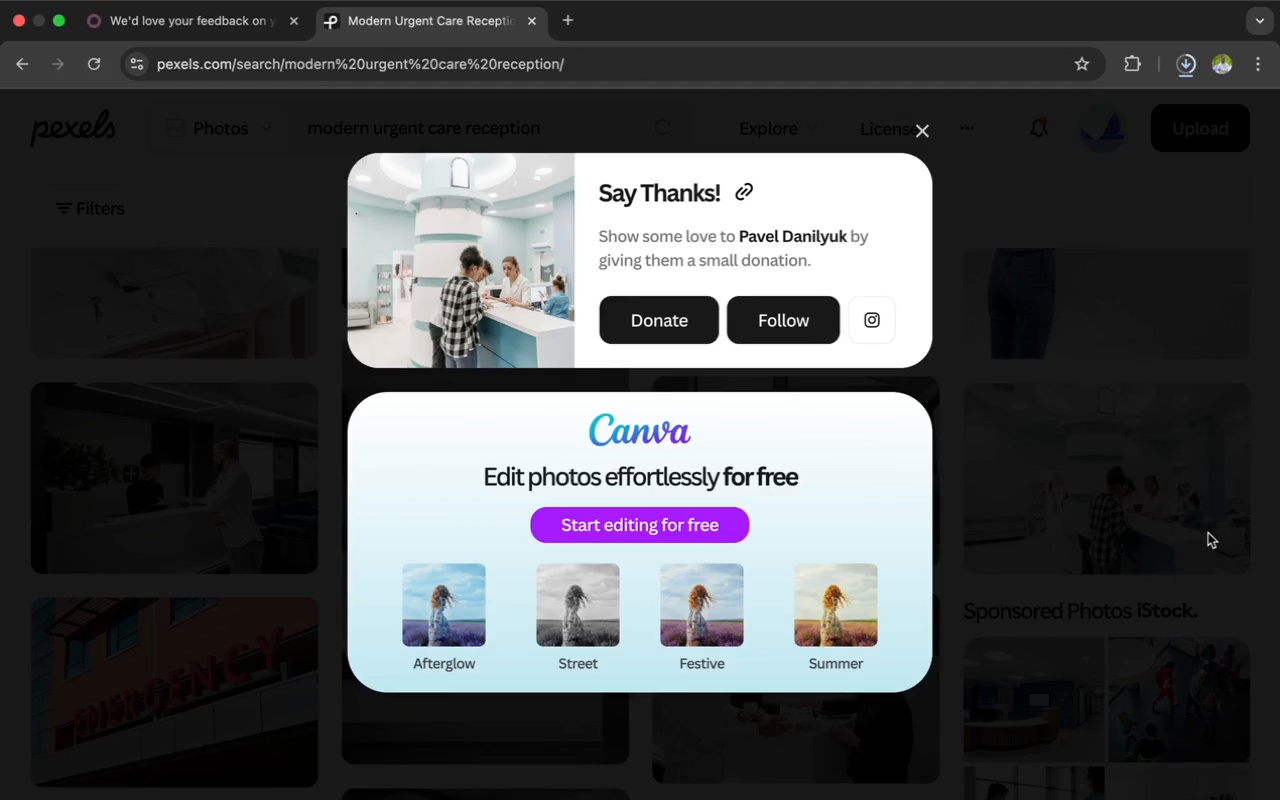 
left_click([201, 42])
 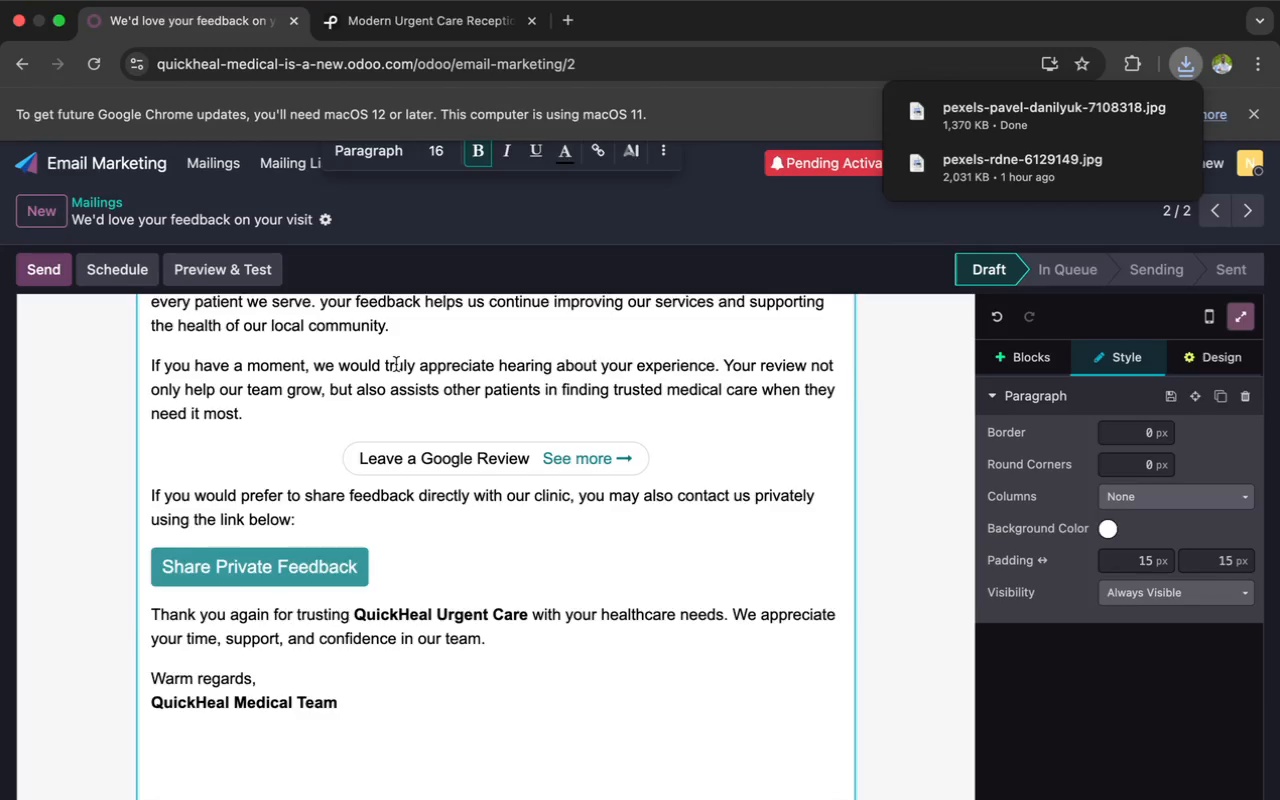 
left_click([419, 621])
 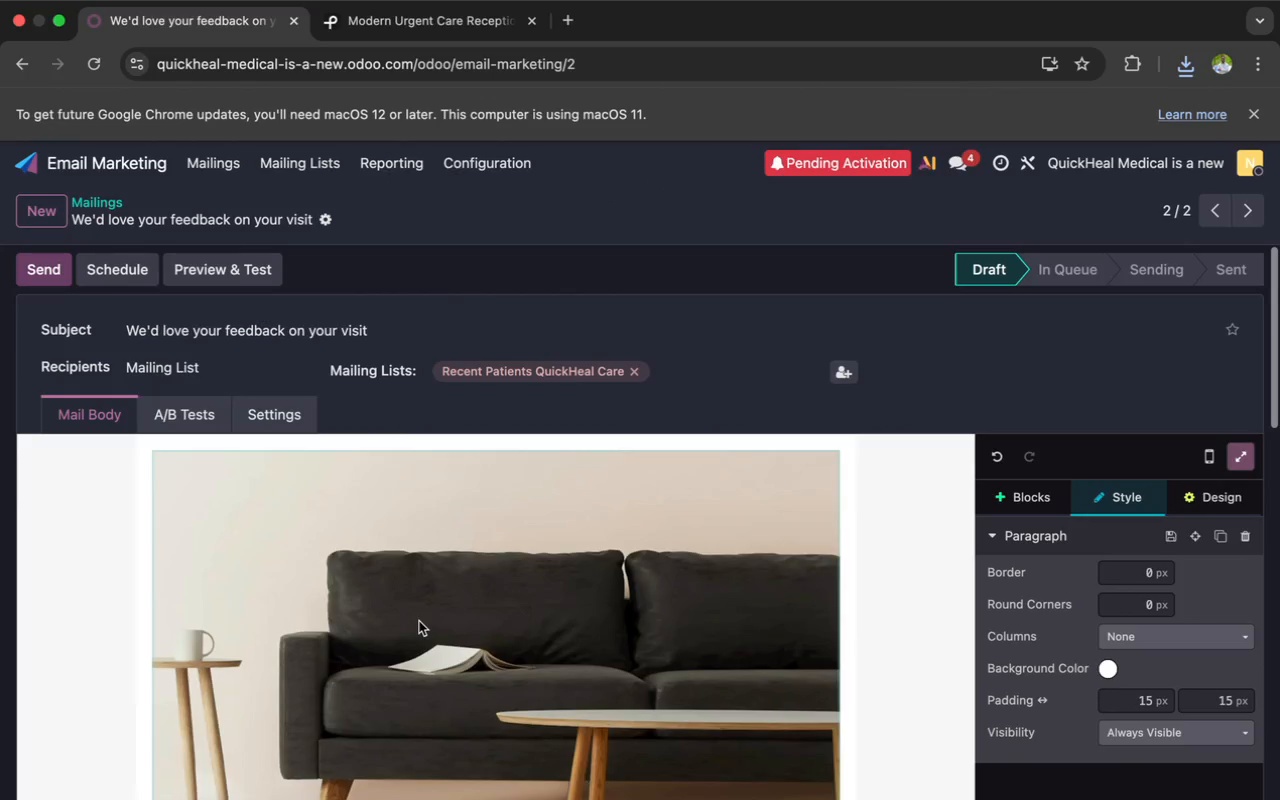 
scroll: coordinate [399, 367], scroll_direction: up, amount: 91.0
 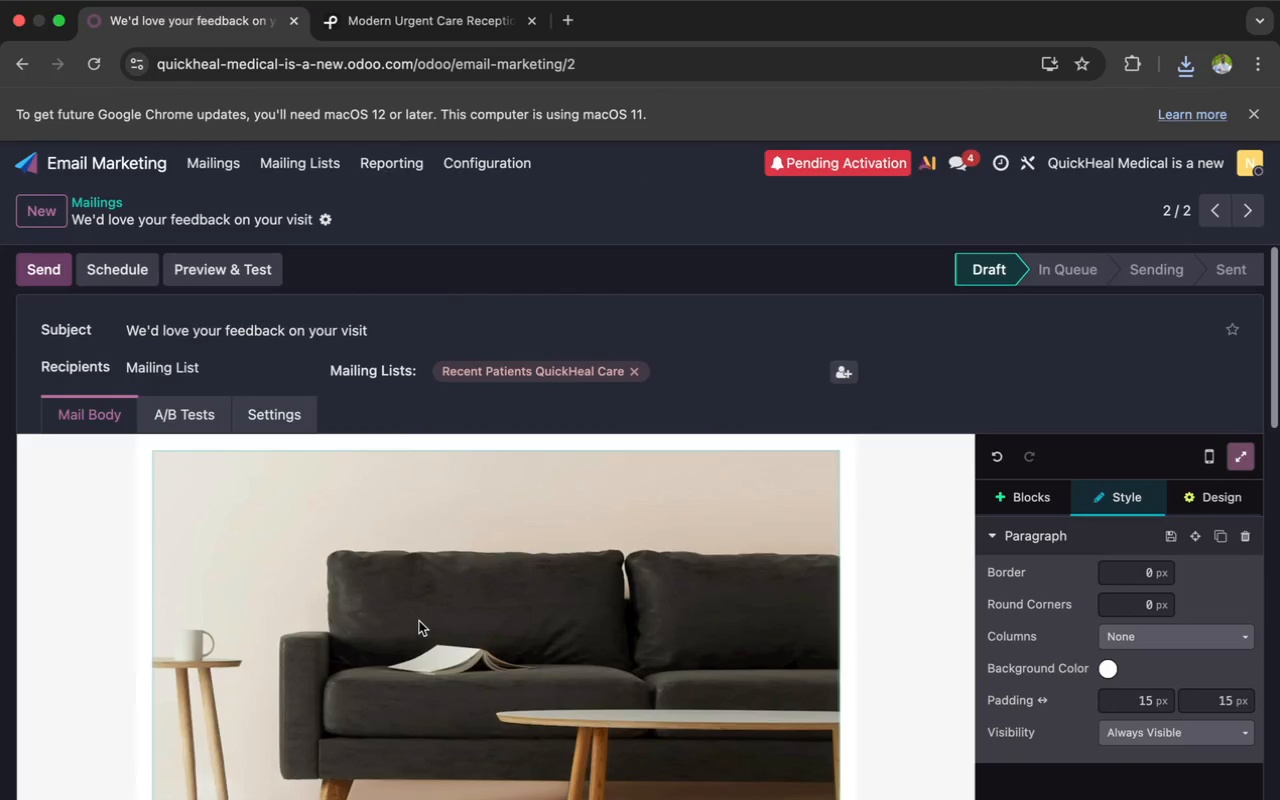 
double_click([419, 621])
 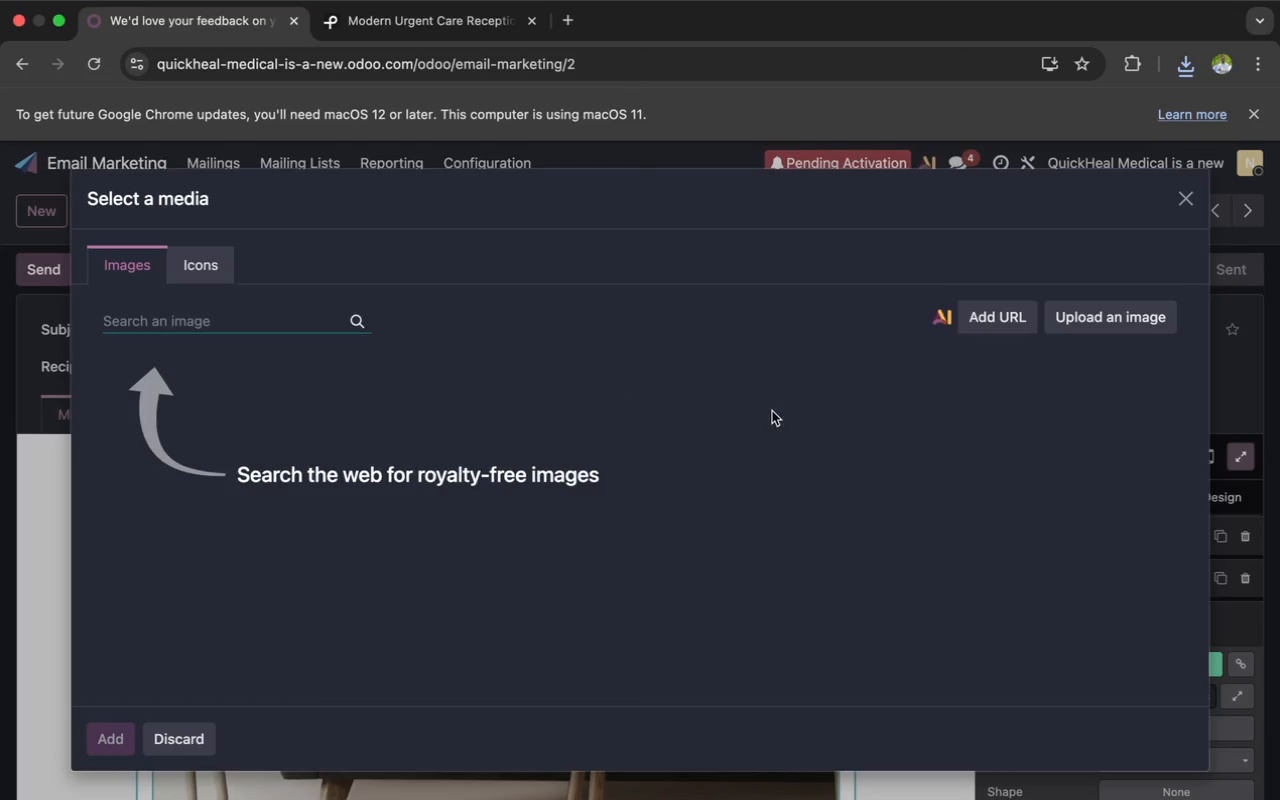 
left_click([1064, 330])
 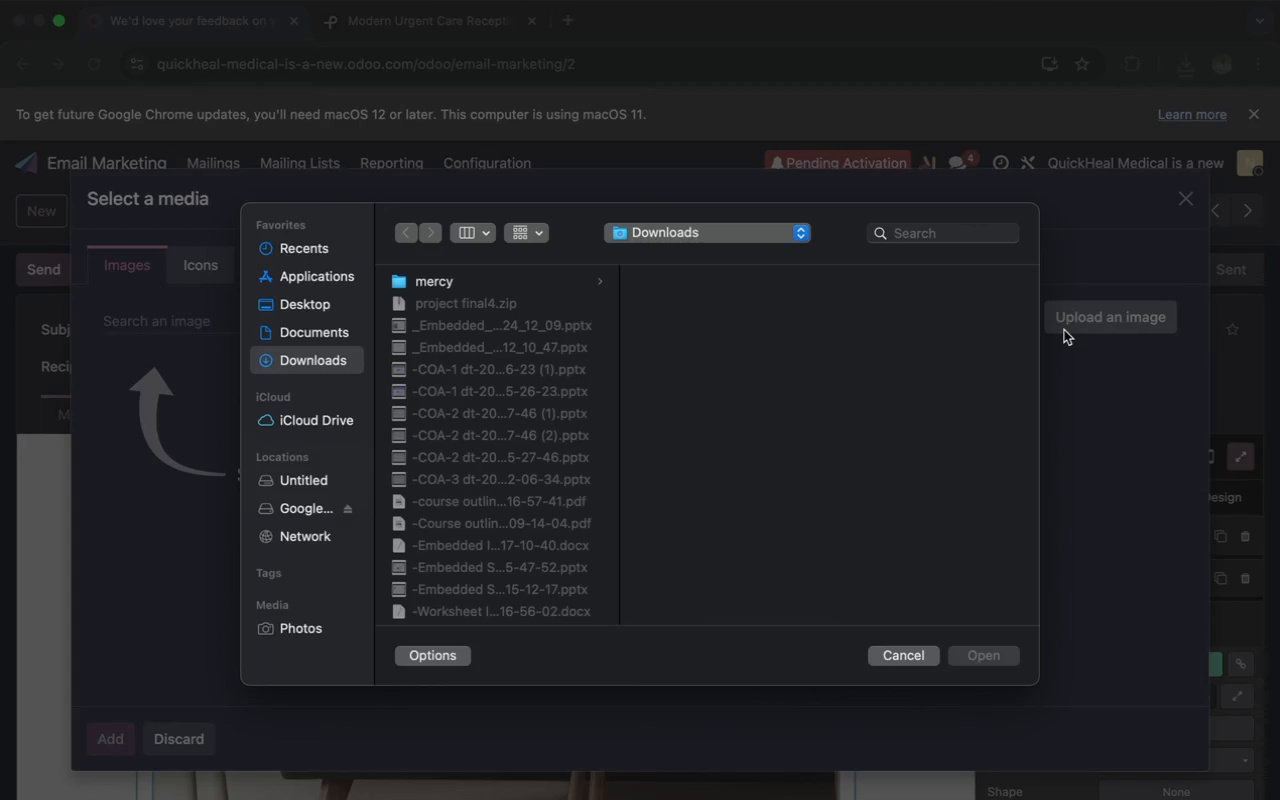 
key(P)
 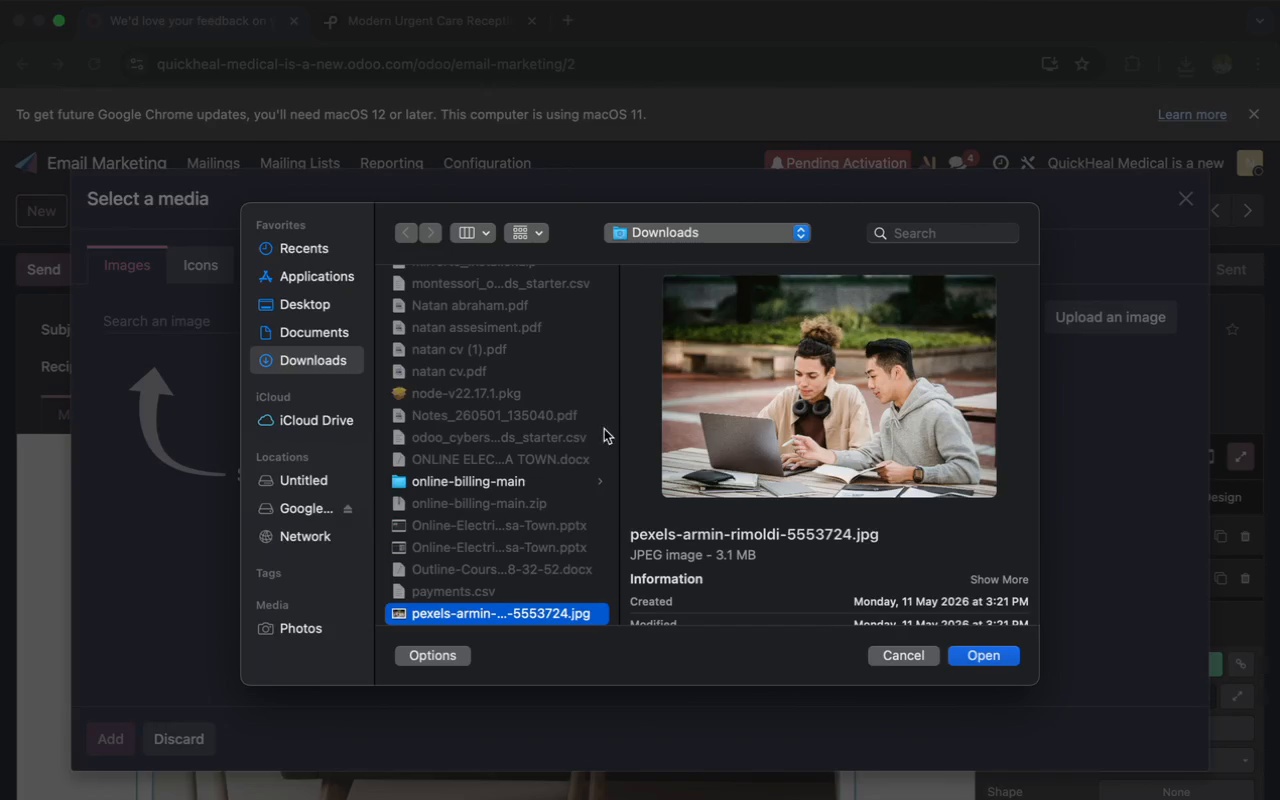 
scroll: coordinate [572, 432], scroll_direction: down, amount: 14.0
 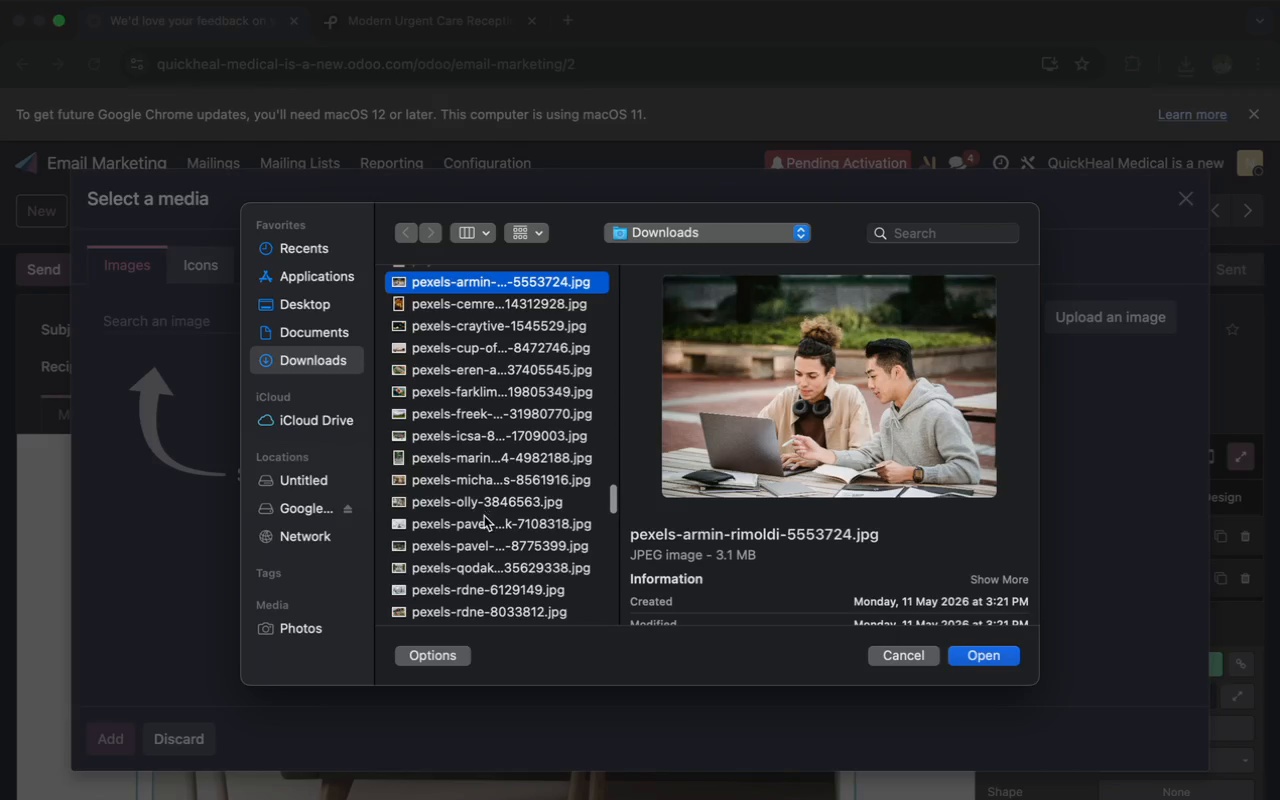 
left_click([482, 519])
 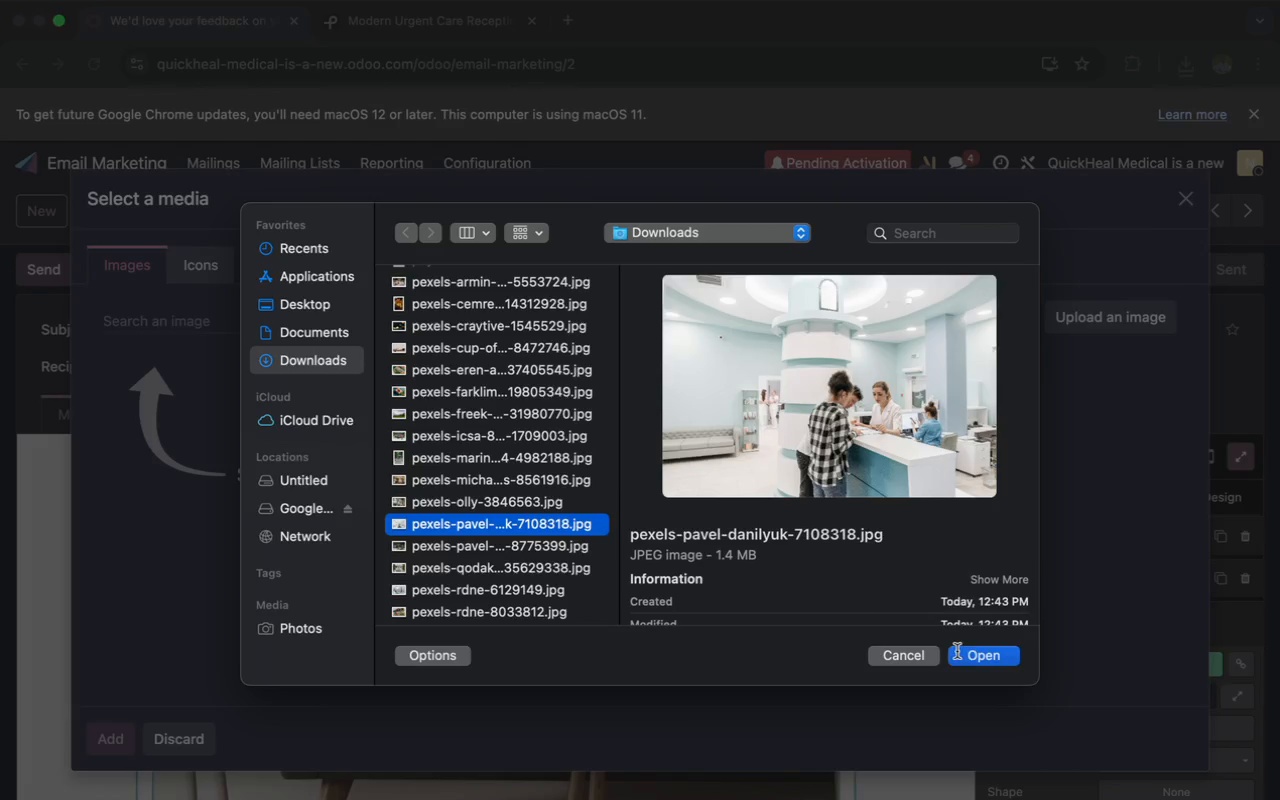 
left_click([981, 657])
 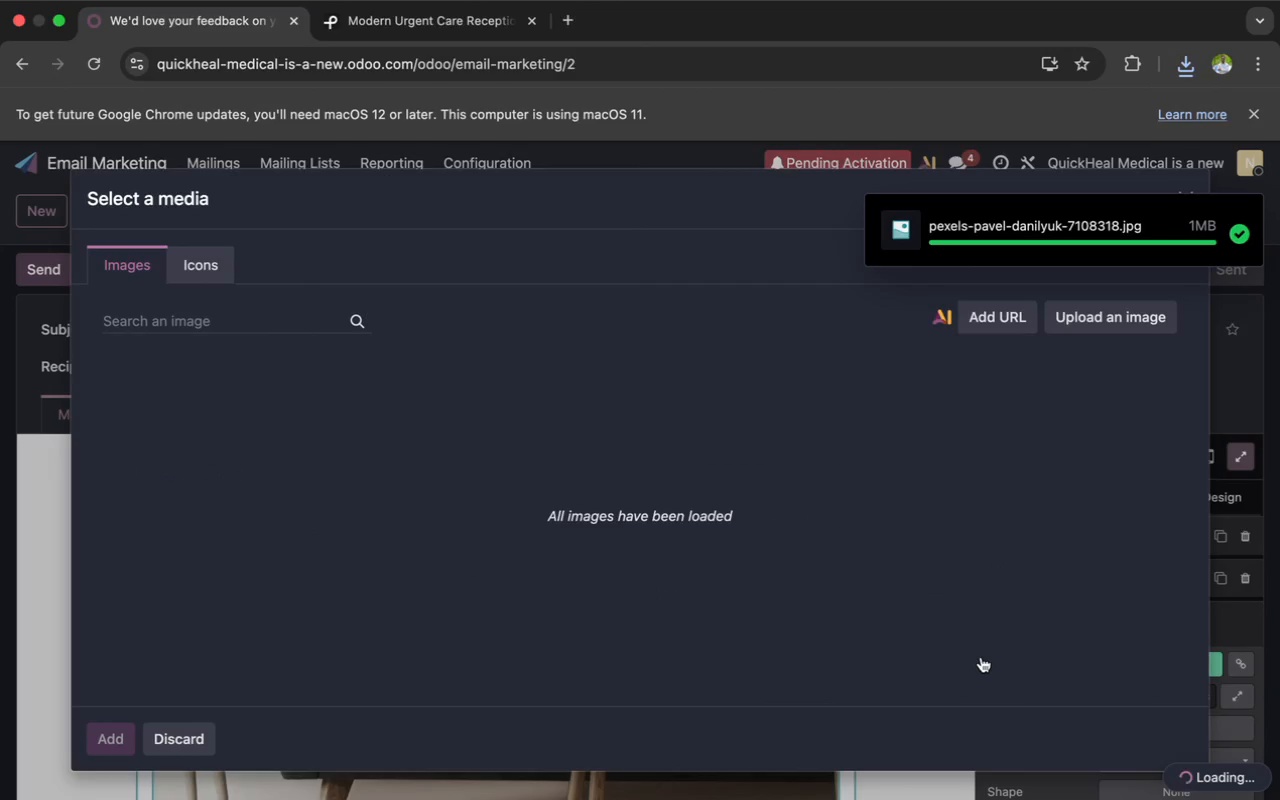 
wait(10.02)
 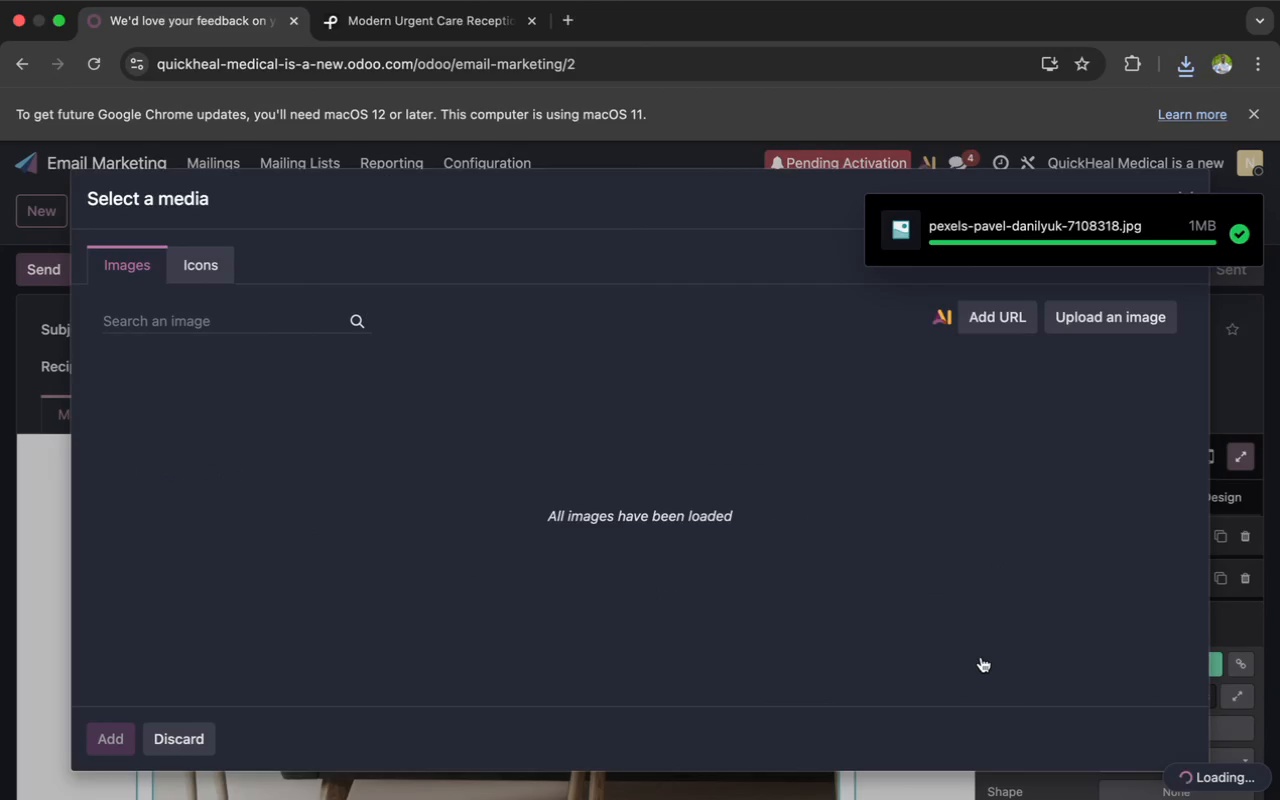 
scroll: coordinate [981, 657], scroll_direction: down, amount: 5.0
 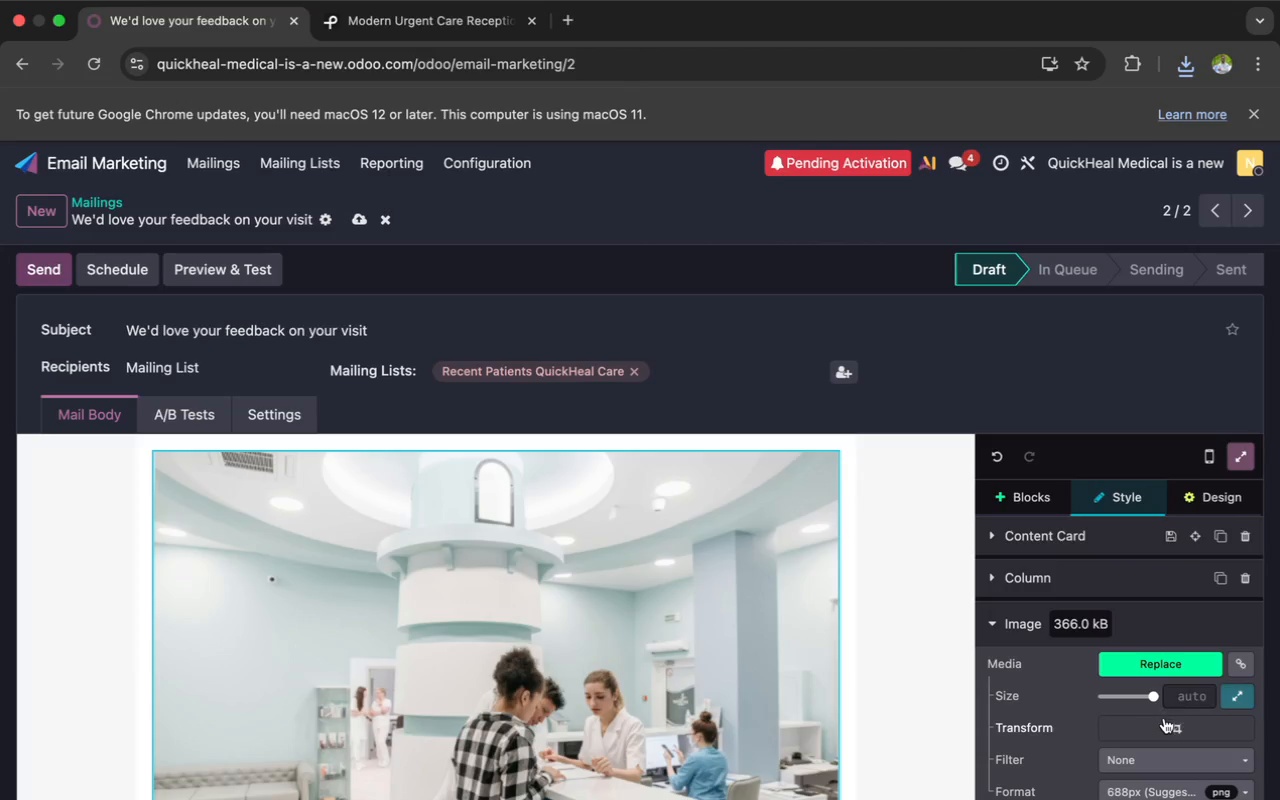 
left_click([1164, 727])
 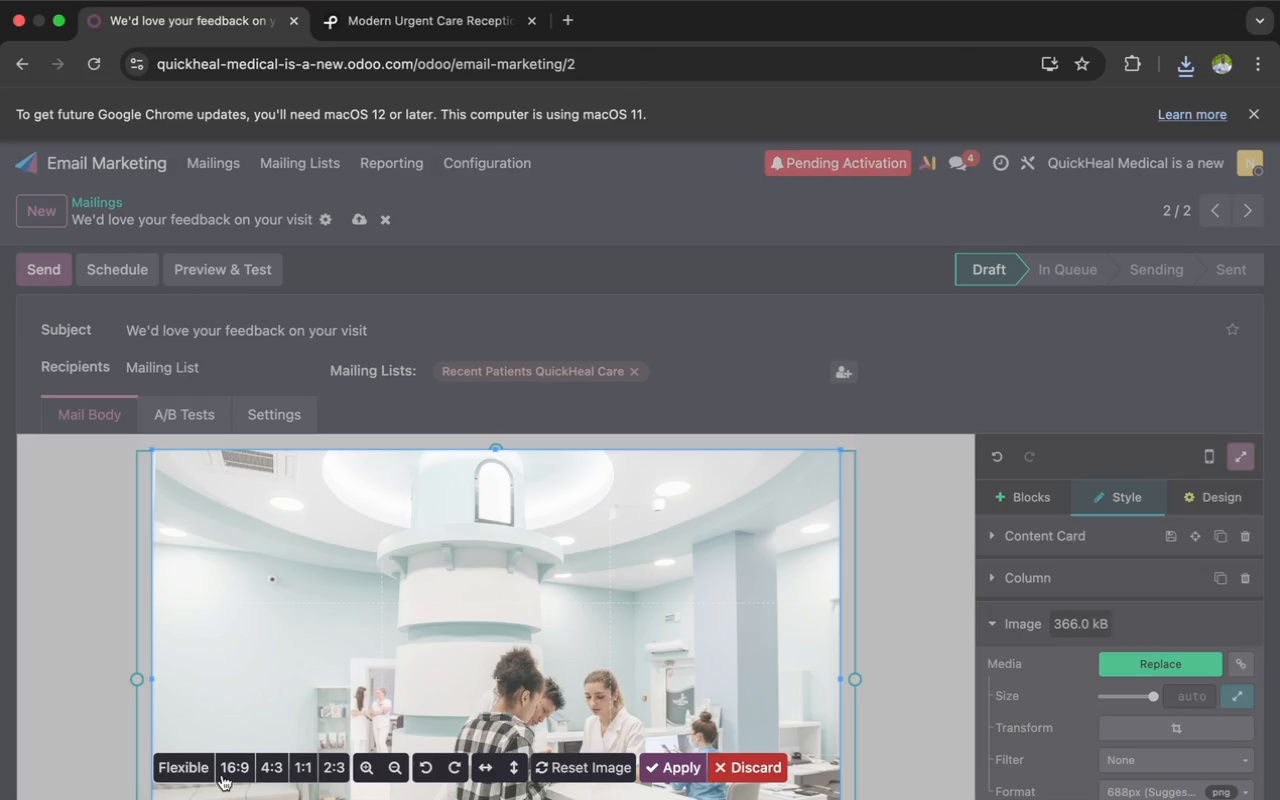 
left_click([232, 769])
 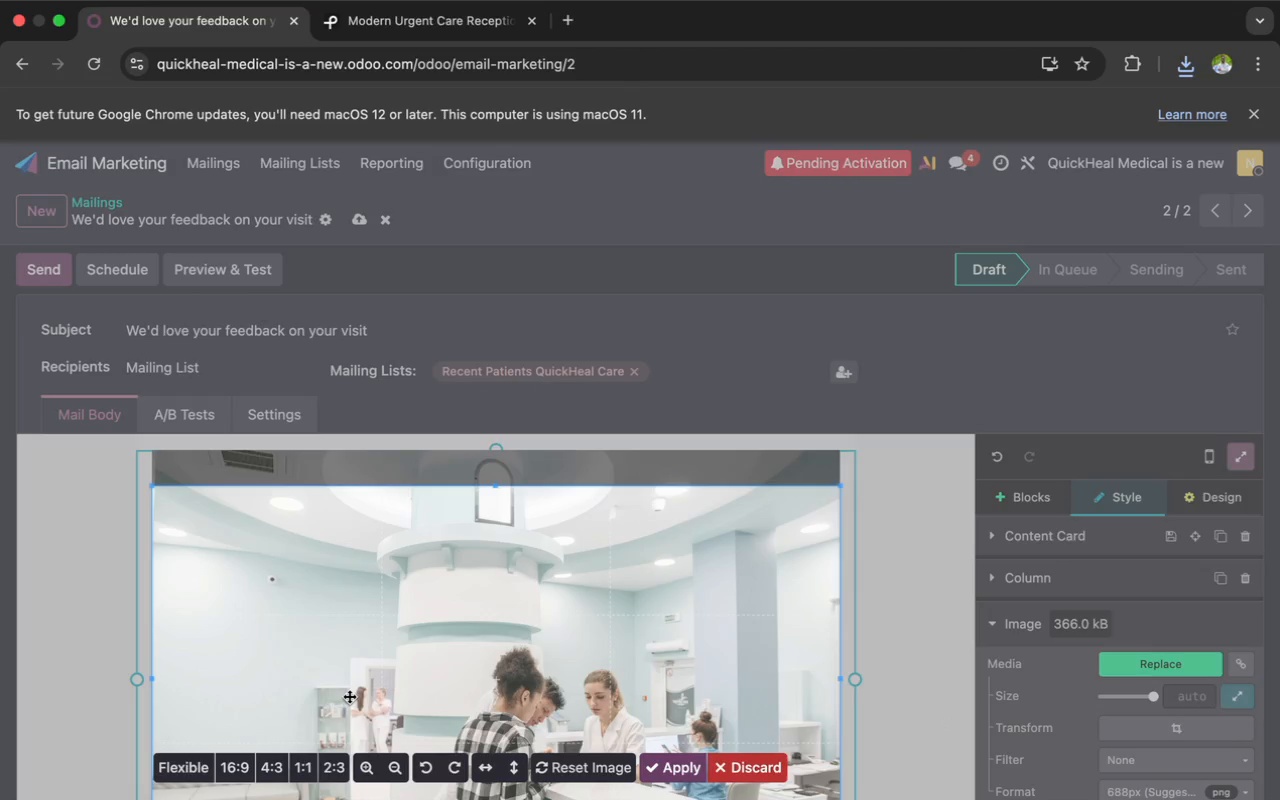 
scroll: coordinate [581, 473], scroll_direction: down, amount: 97.0
 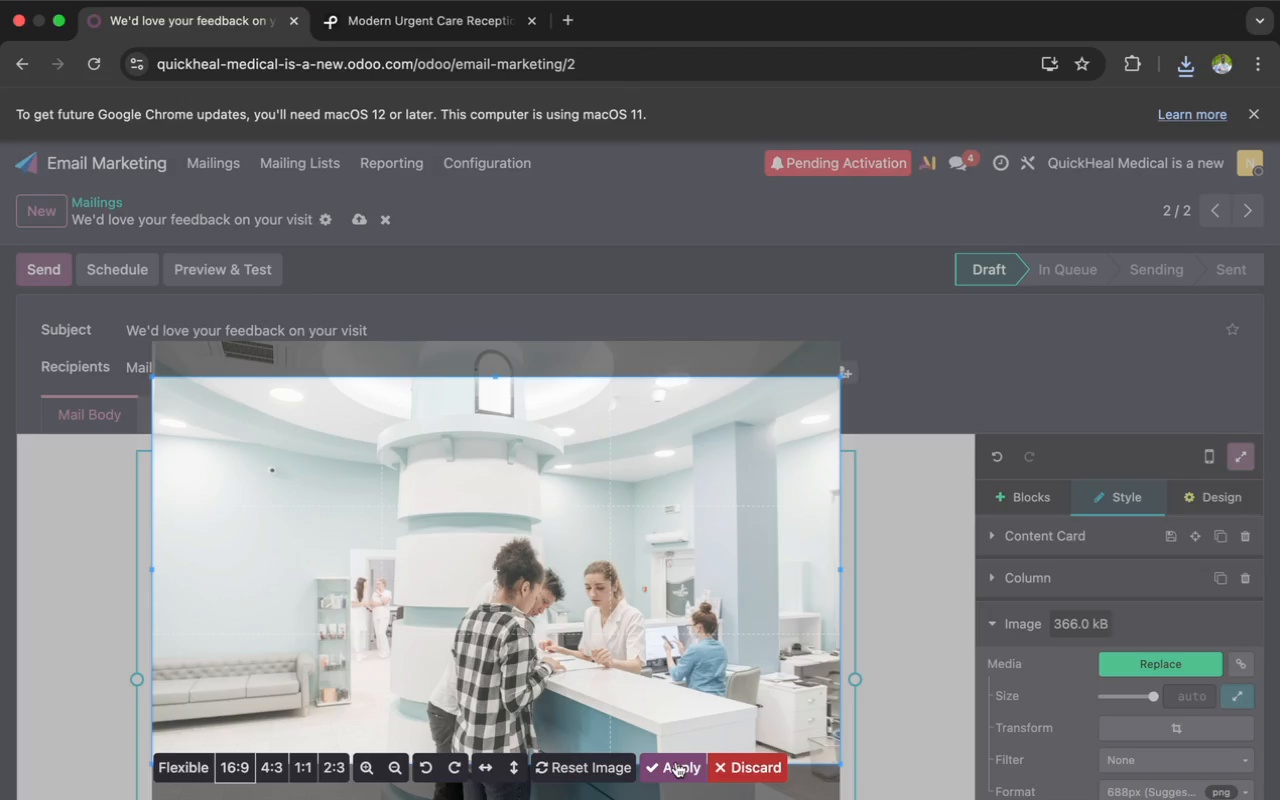 
left_click([676, 762])
 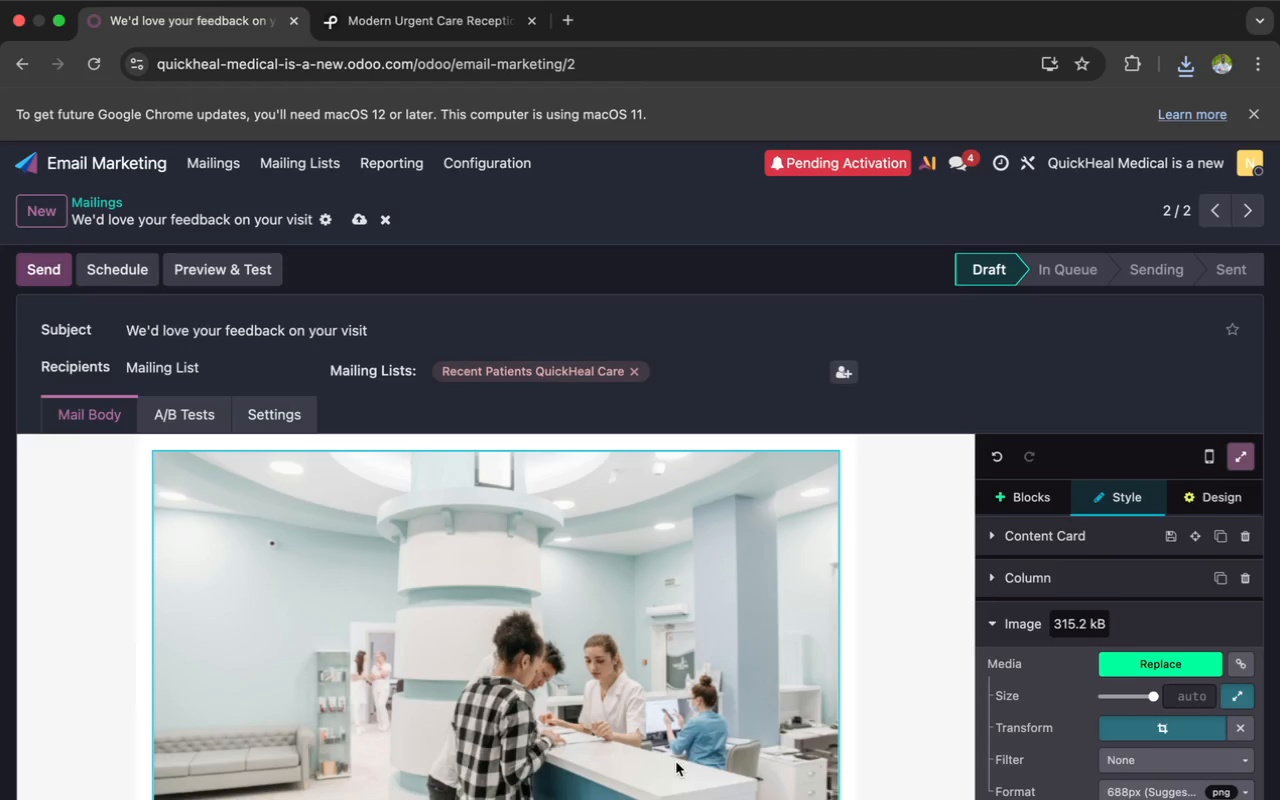 
scroll: coordinate [676, 762], scroll_direction: down, amount: 81.0
 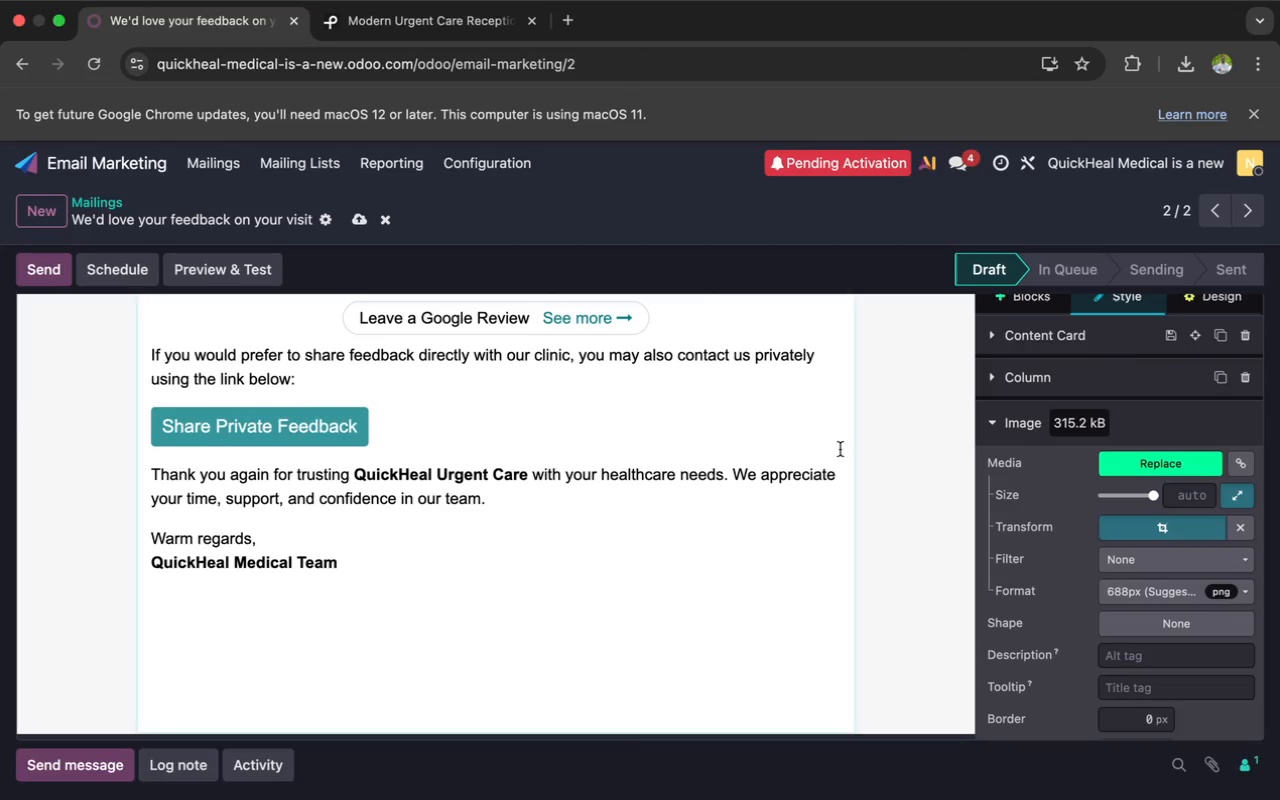 
scroll: coordinate [960, 430], scroll_direction: up, amount: 7.0
 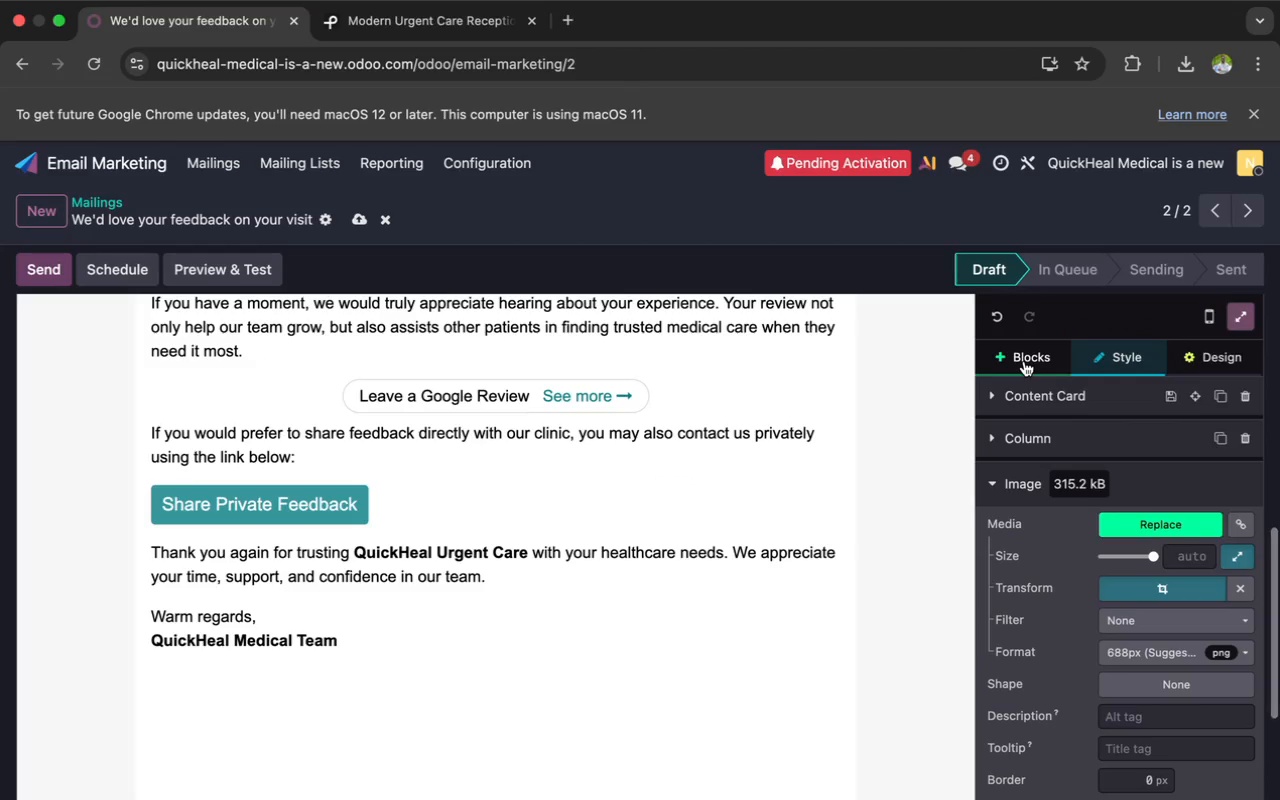 
left_click([1024, 361])
 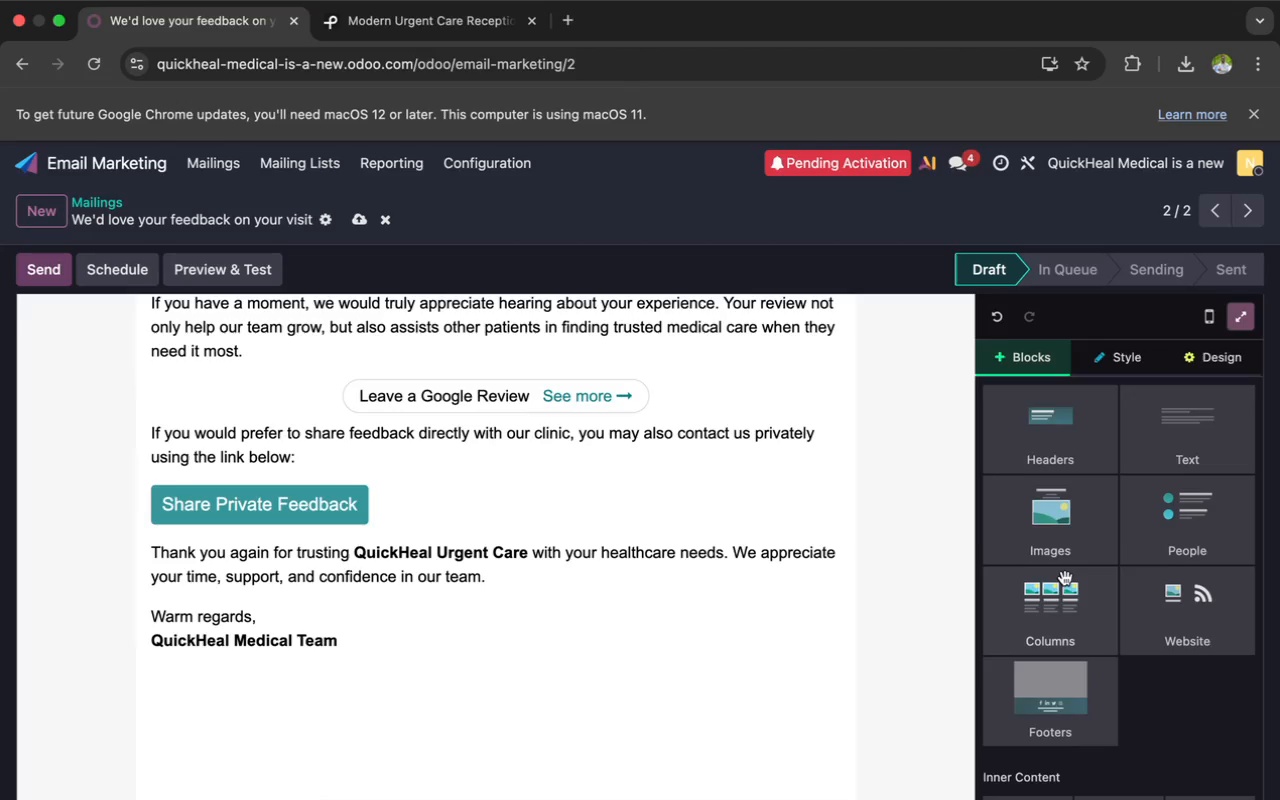 
scroll: coordinate [1065, 578], scroll_direction: down, amount: 15.0
 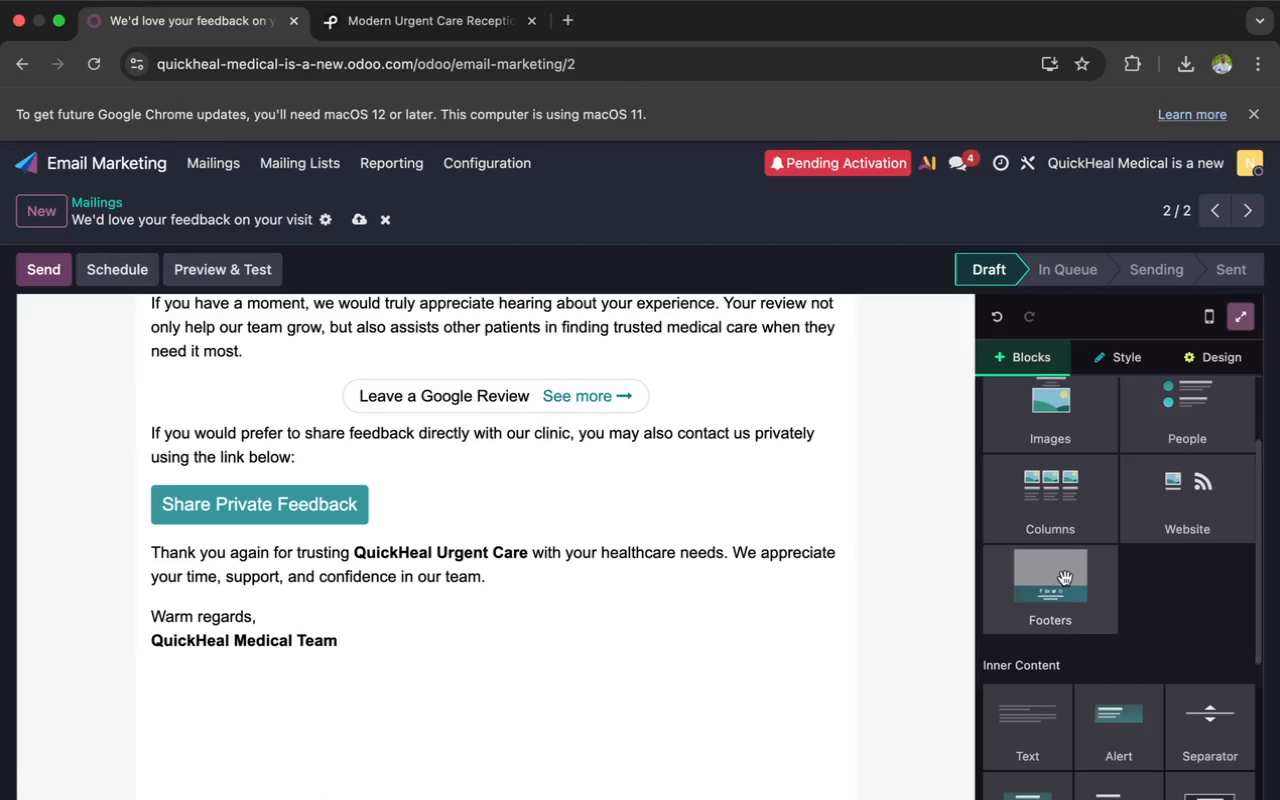 
left_click([1065, 578])
 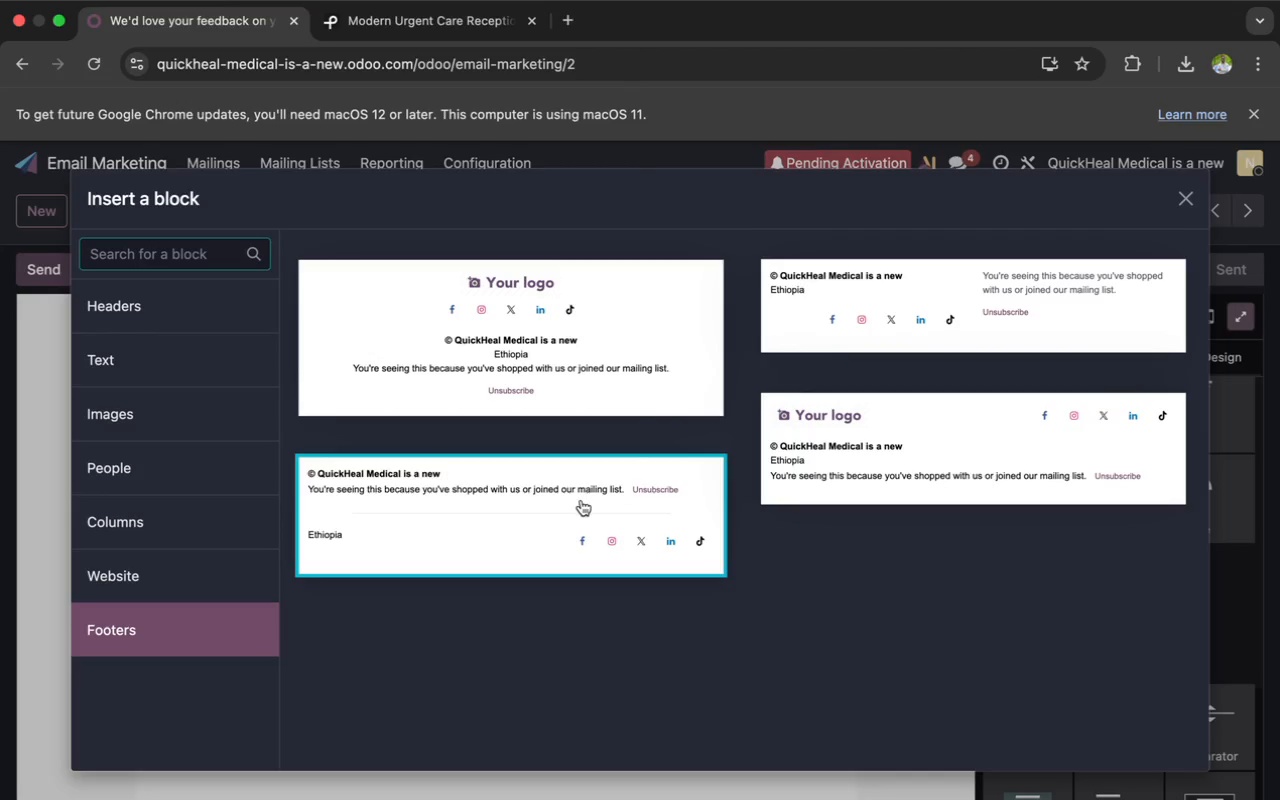 
left_click([579, 503])
 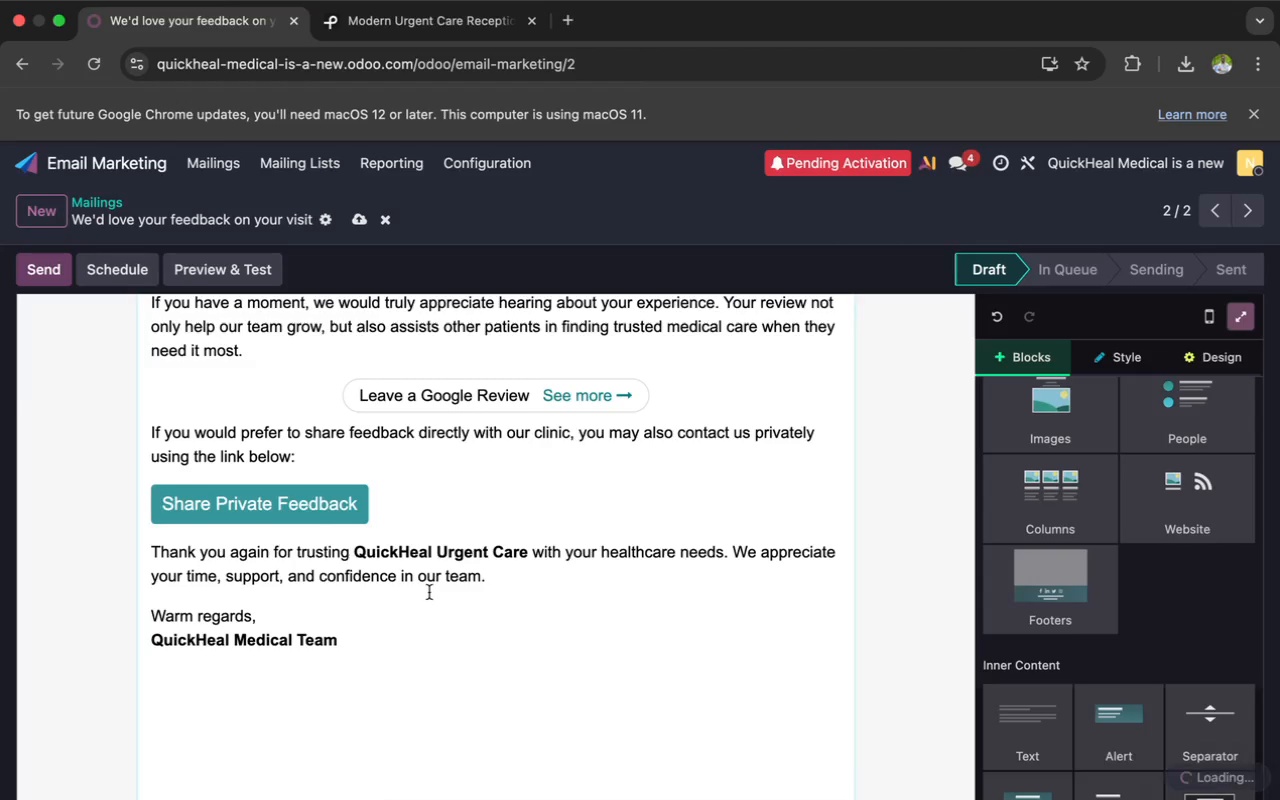 
scroll: coordinate [429, 592], scroll_direction: down, amount: 15.0
 